 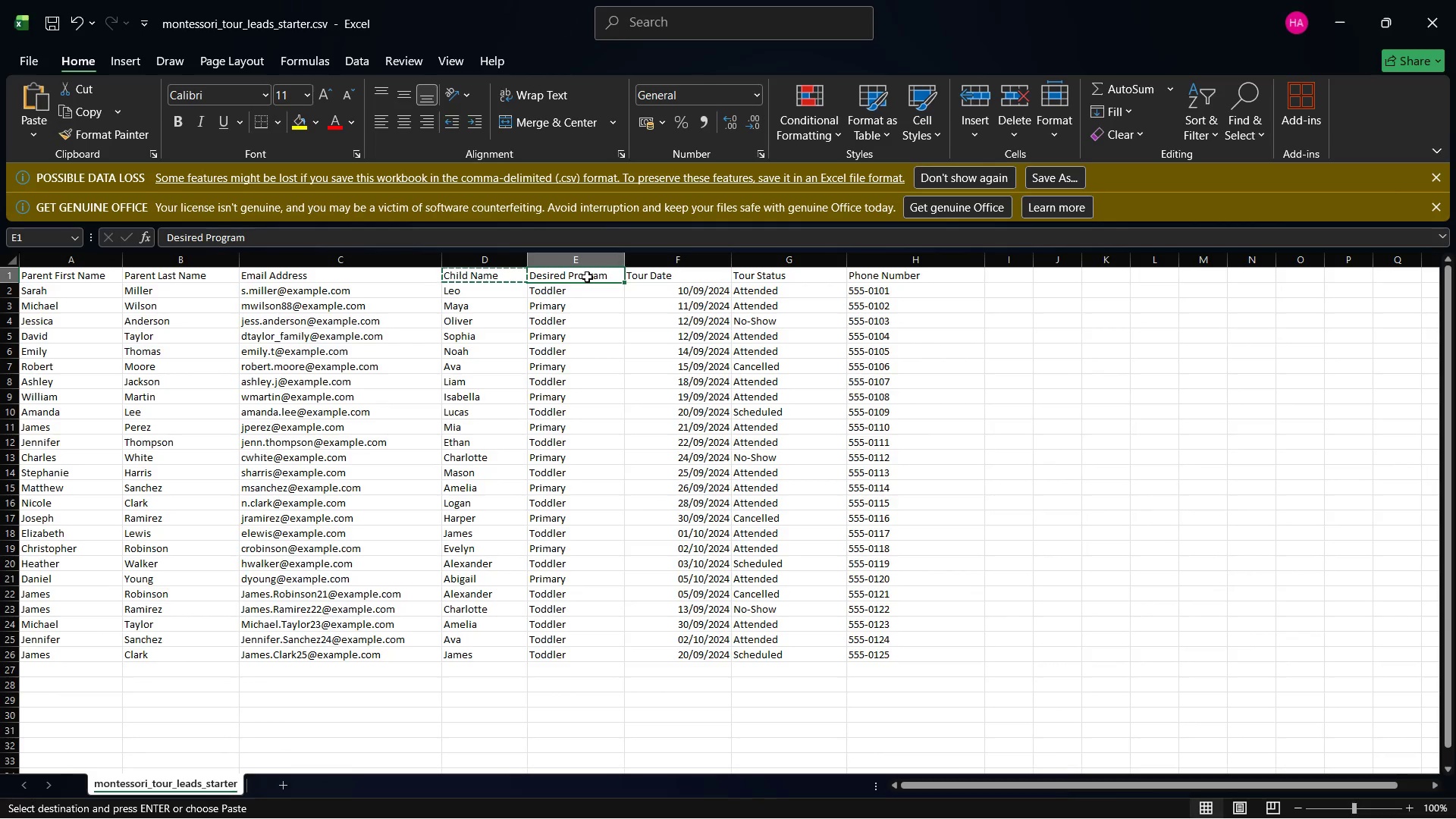 
key(Control+C)
 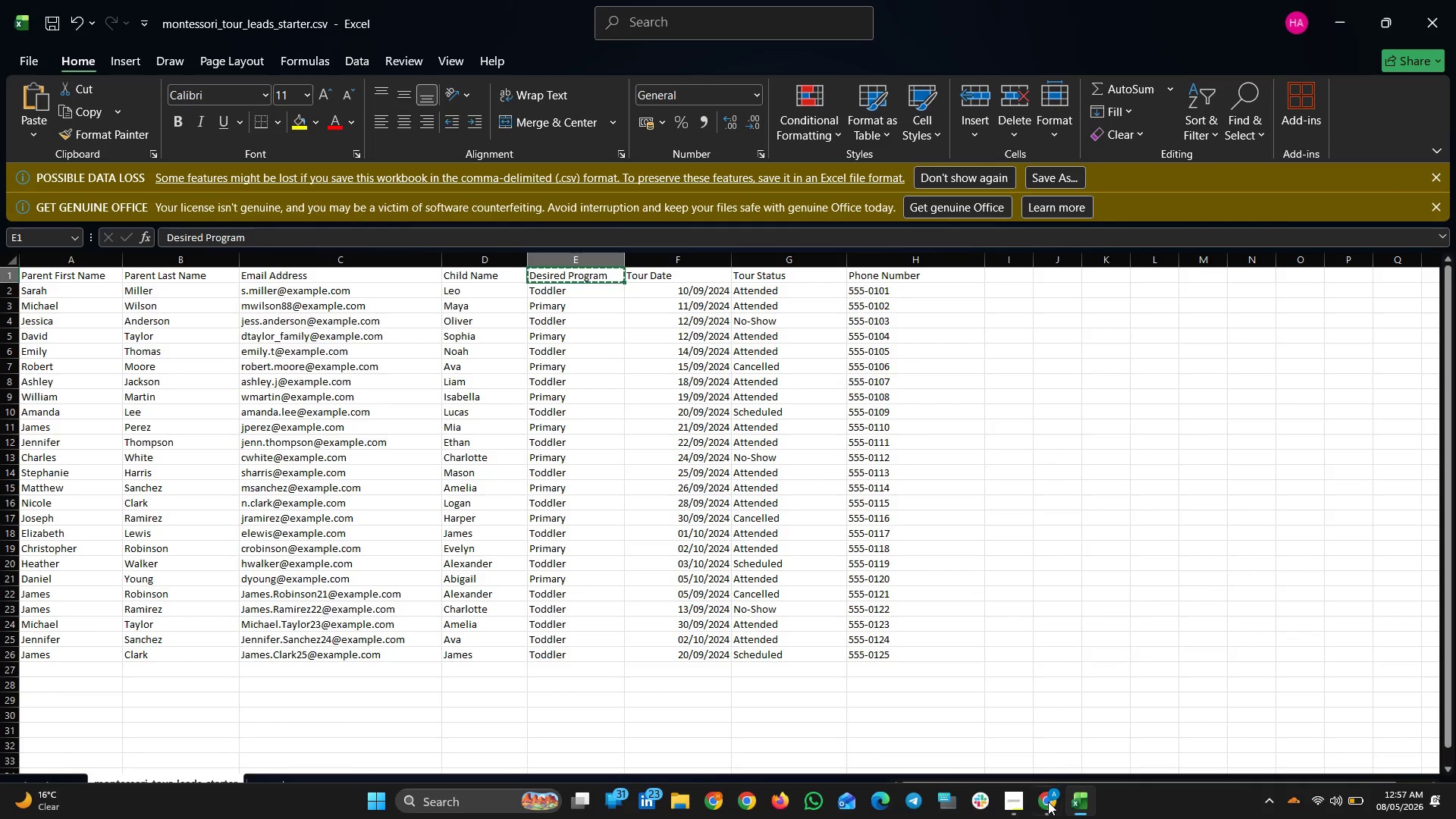 
left_click([1048, 802])
 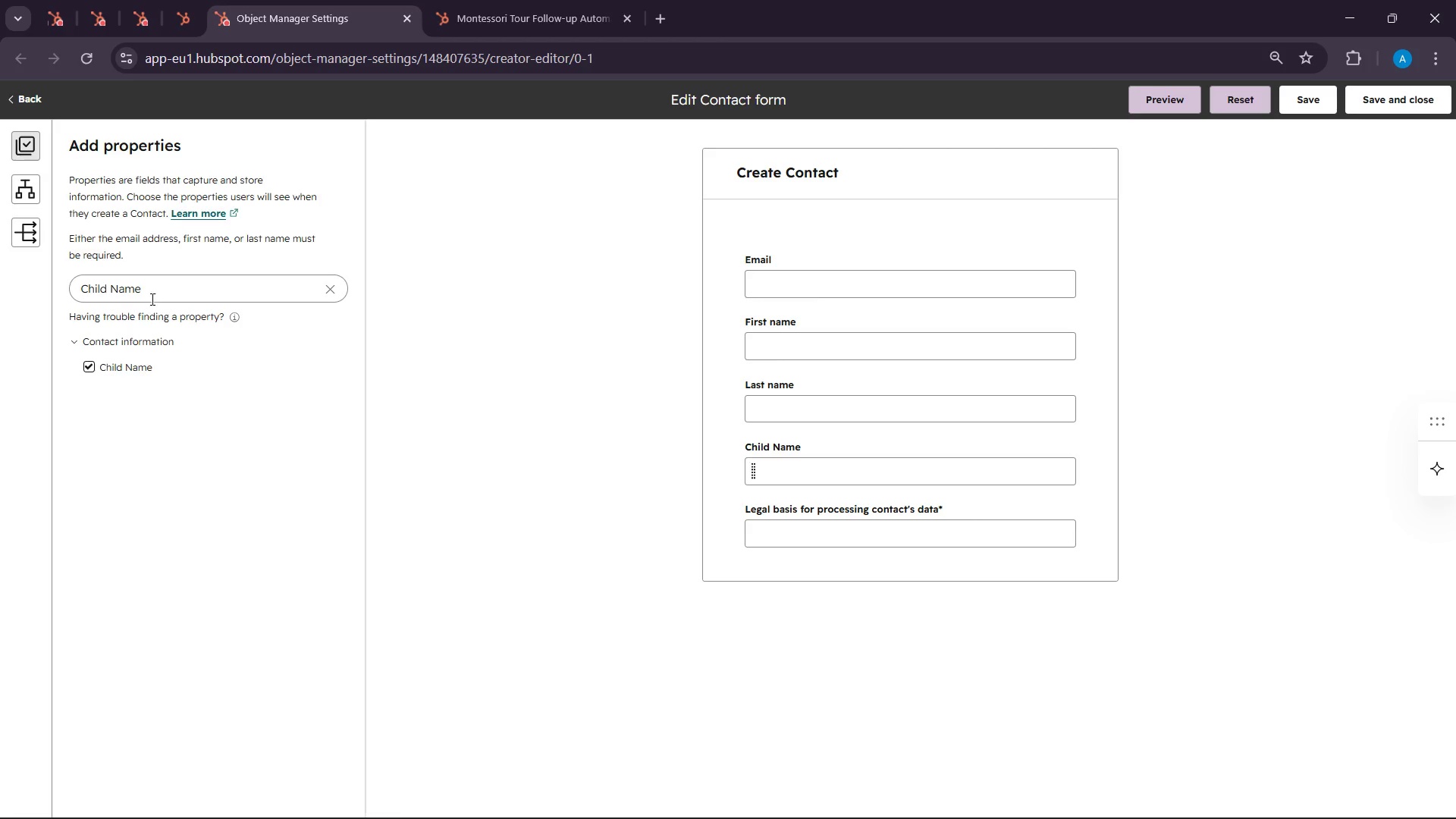 
double_click([150, 296])
 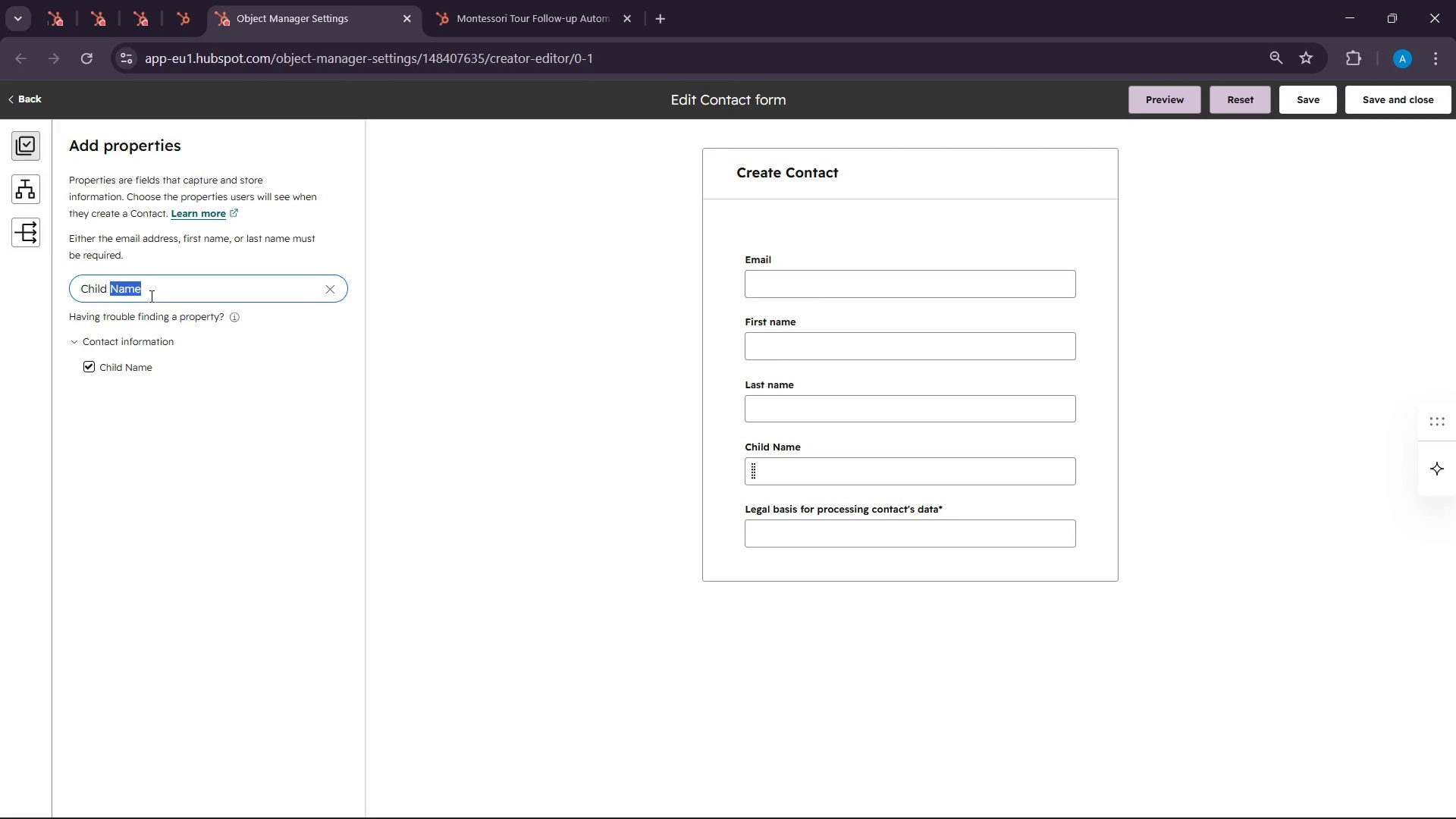 
key(Control+ControlLeft)
 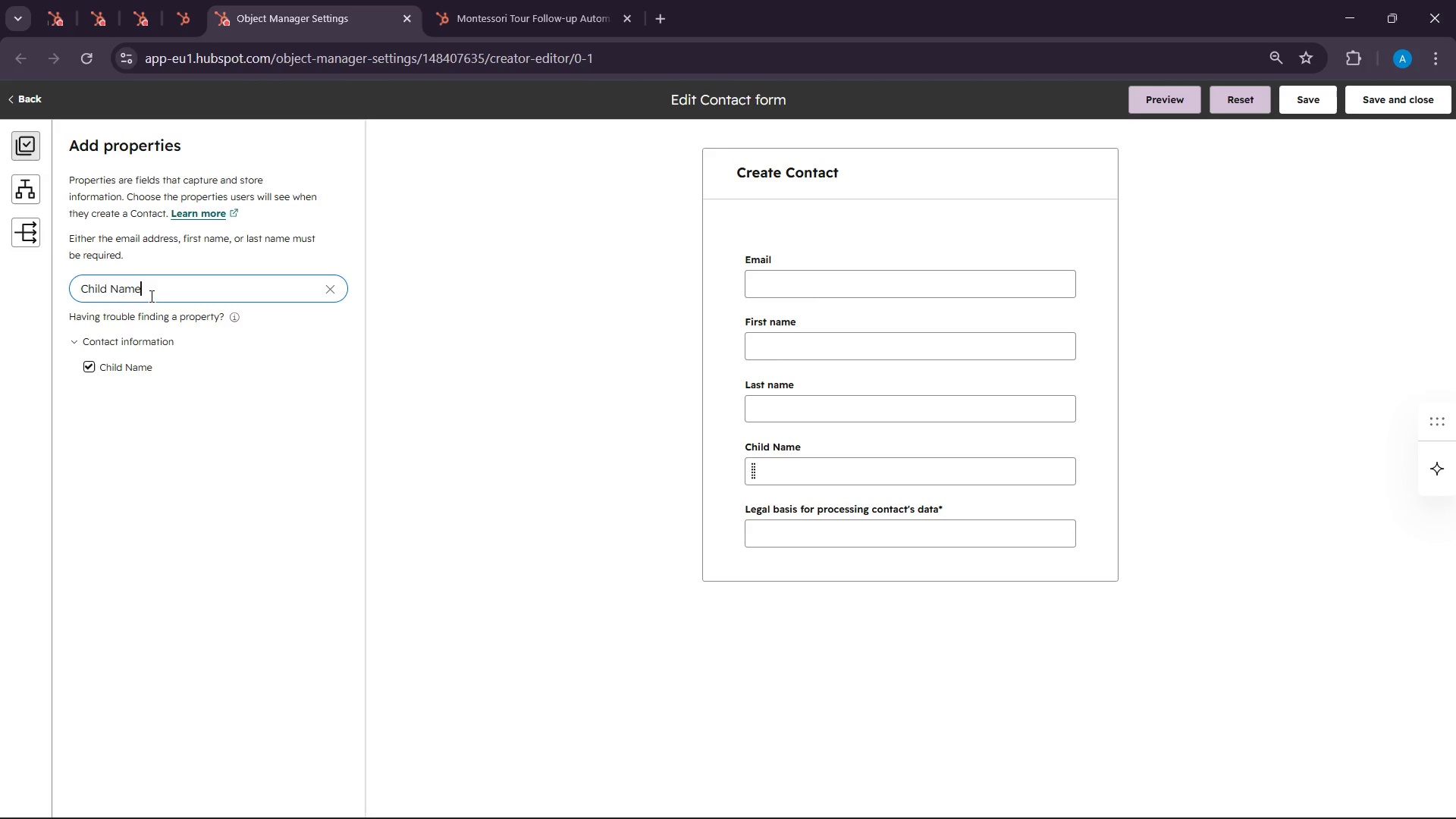 
double_click([150, 296])
 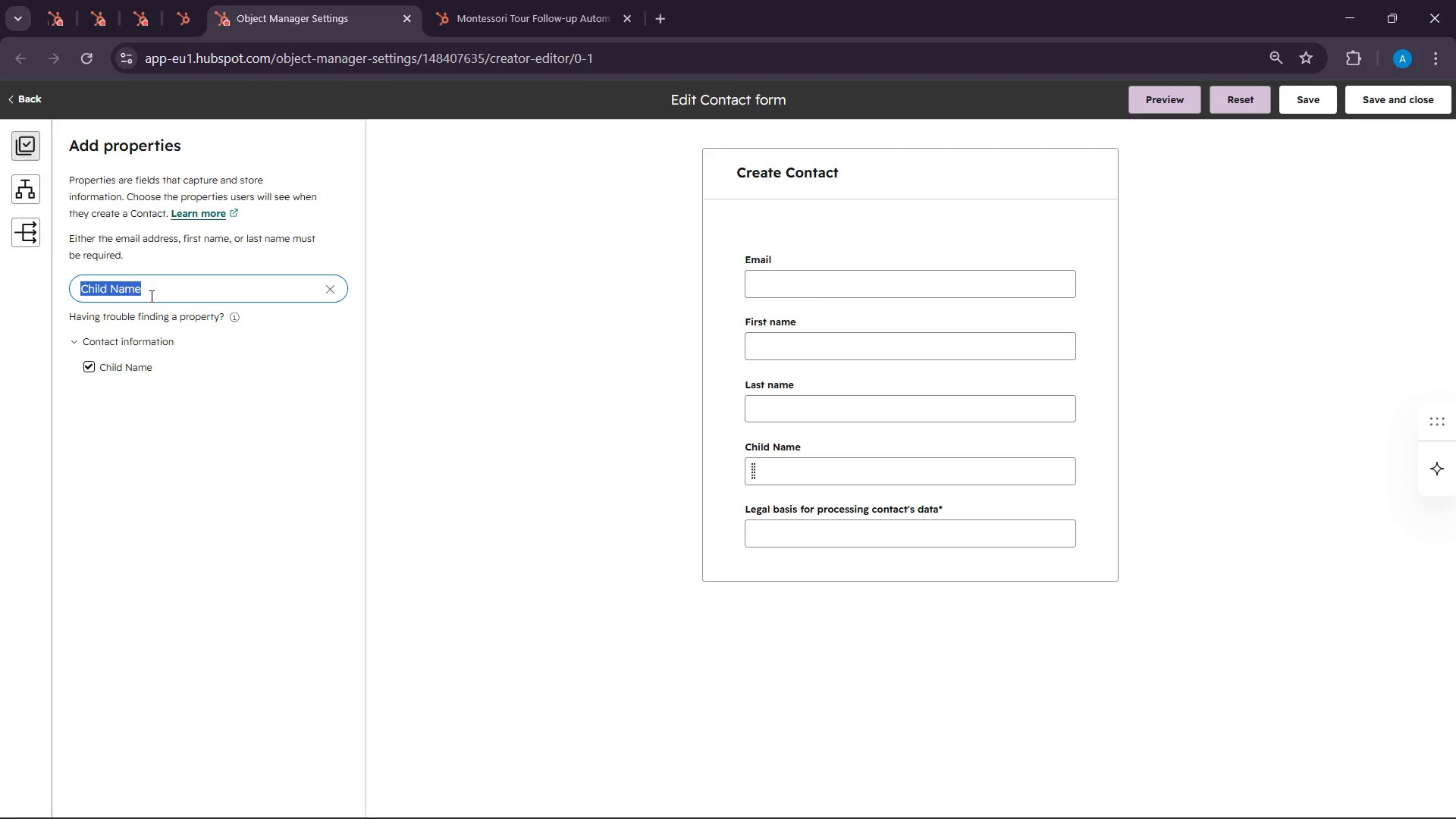 
triple_click([150, 296])
 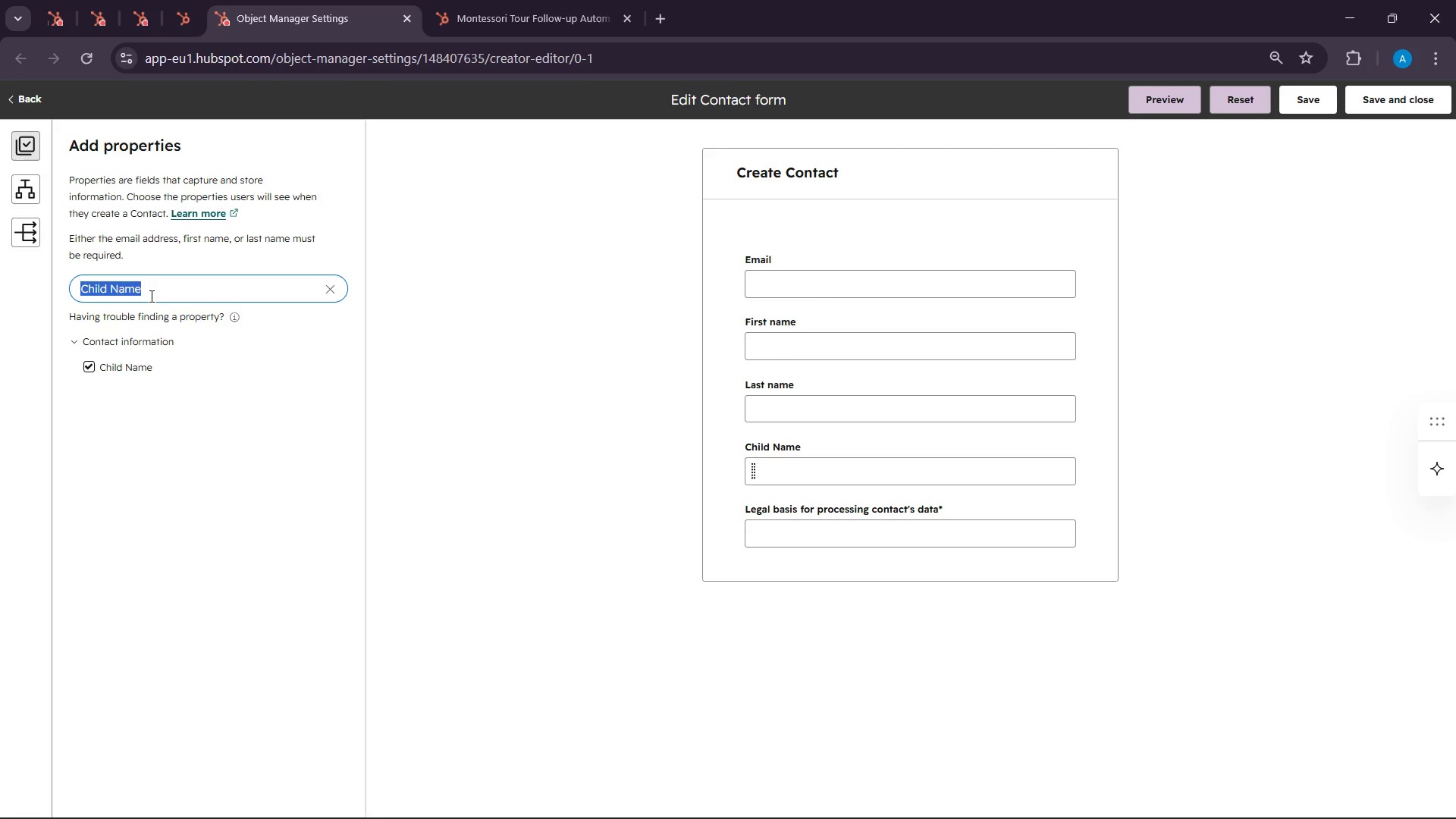 
key(Control+V)
 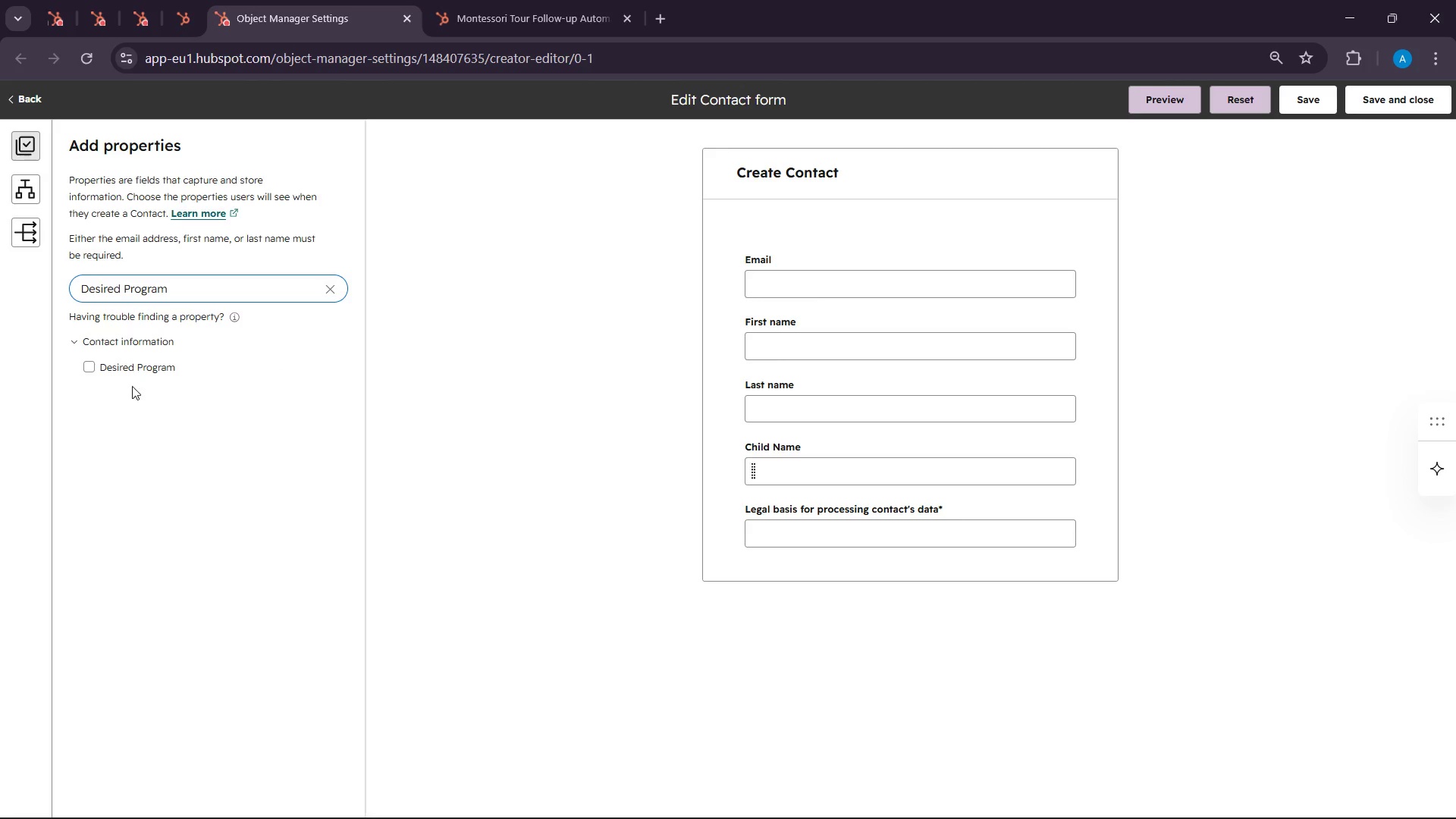 
left_click([118, 361])
 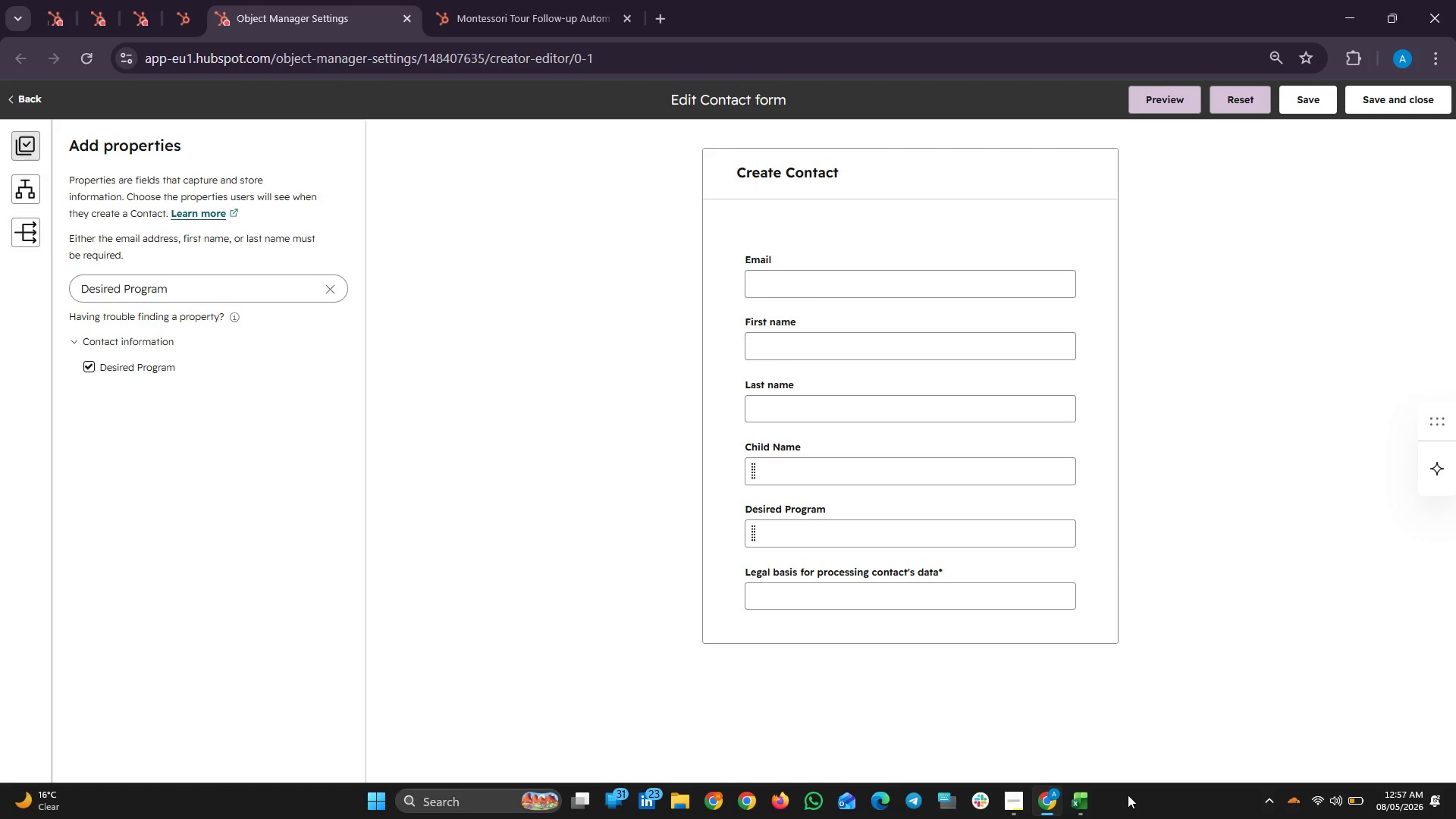 
left_click([1082, 807])
 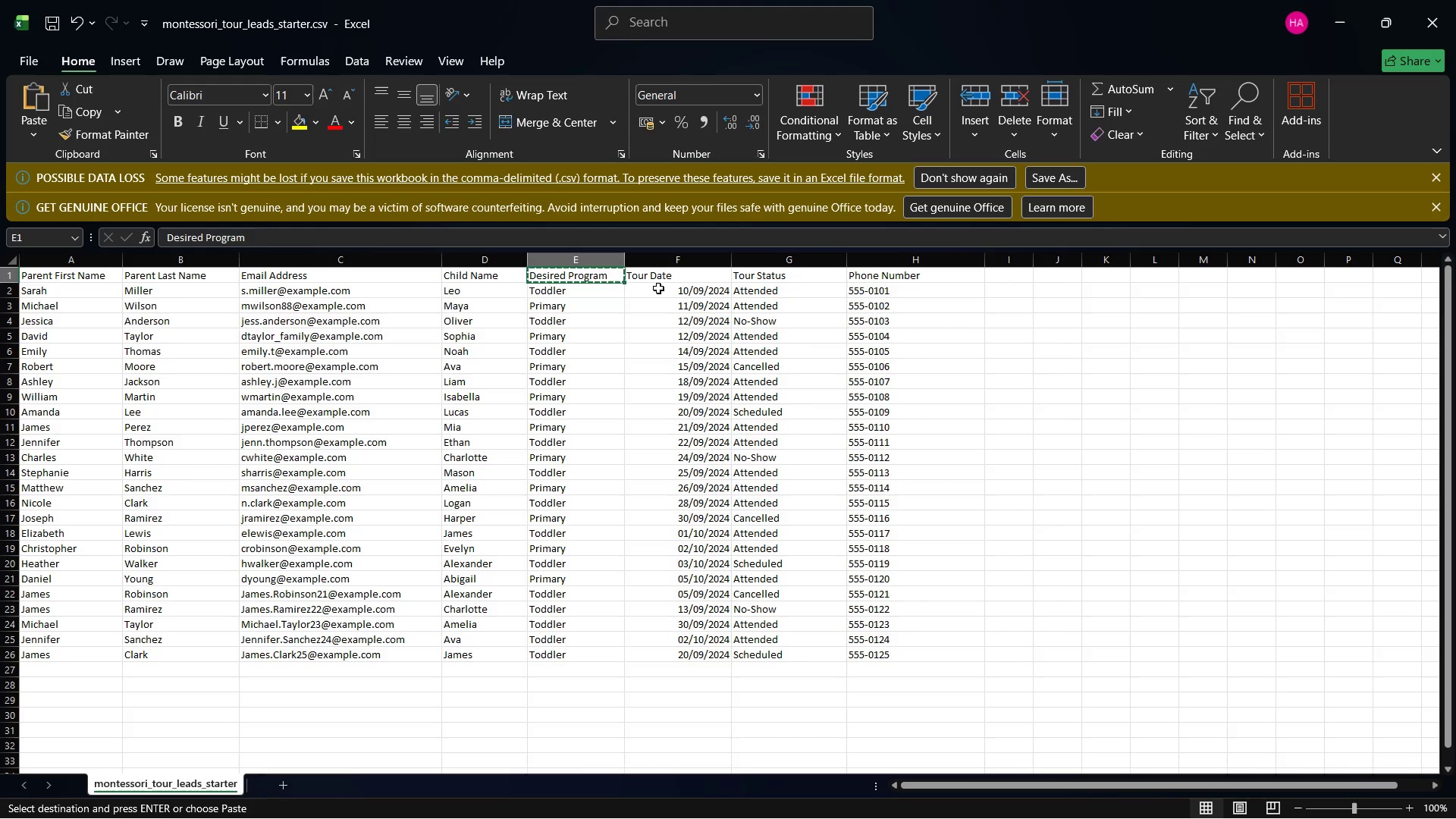 
left_click([661, 269])
 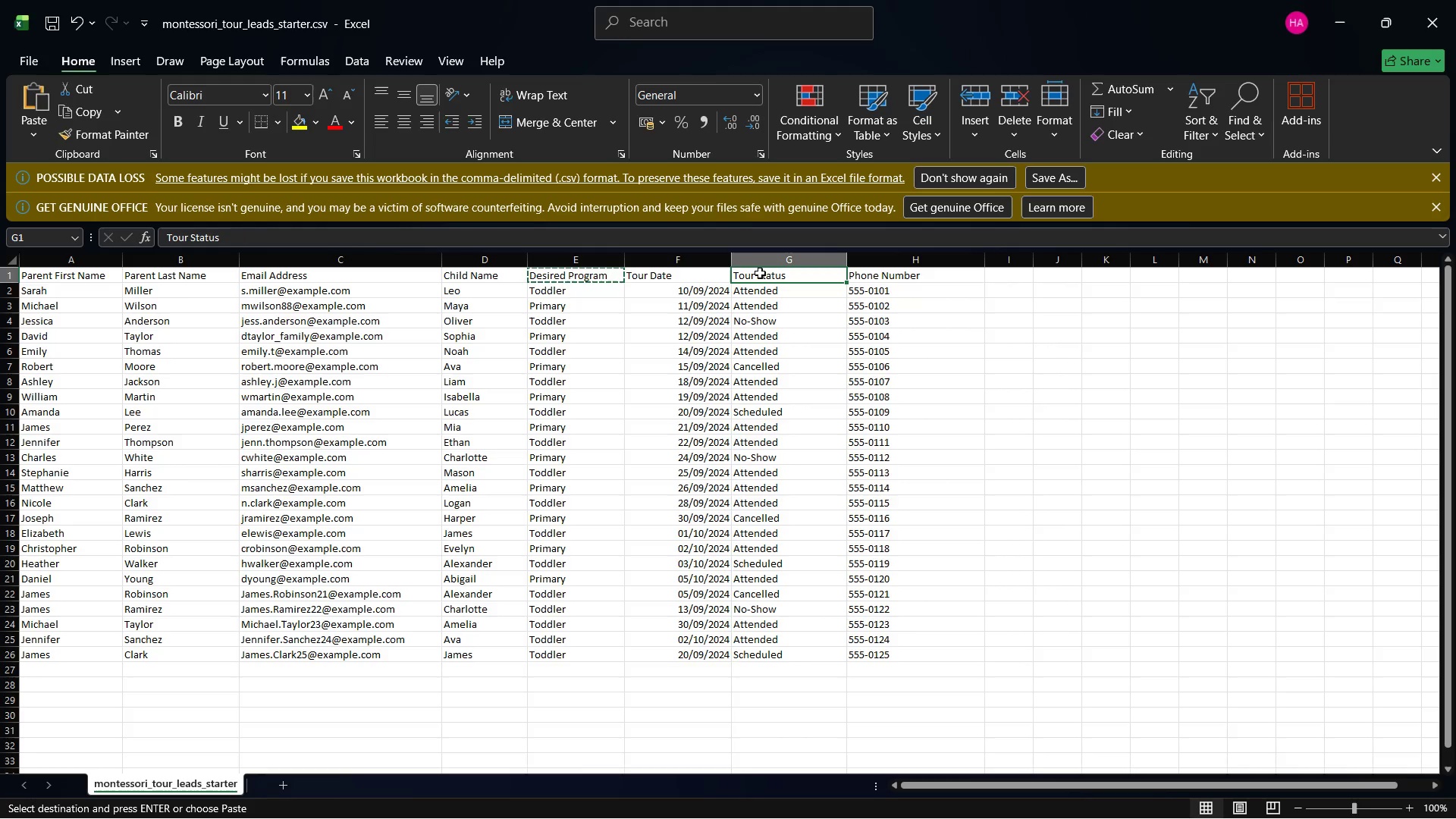 
key(Control+C)
 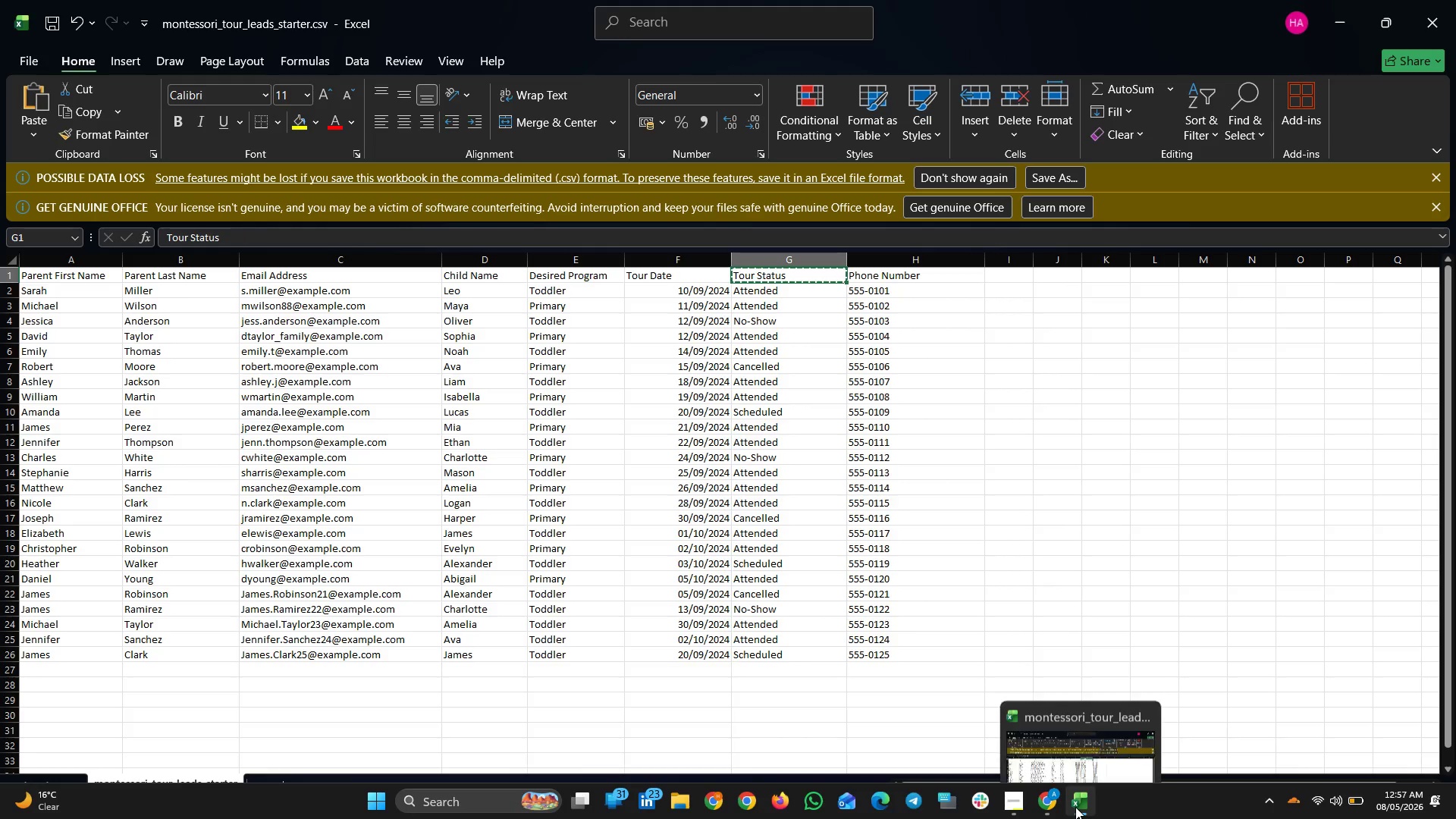 
left_click([1075, 807])
 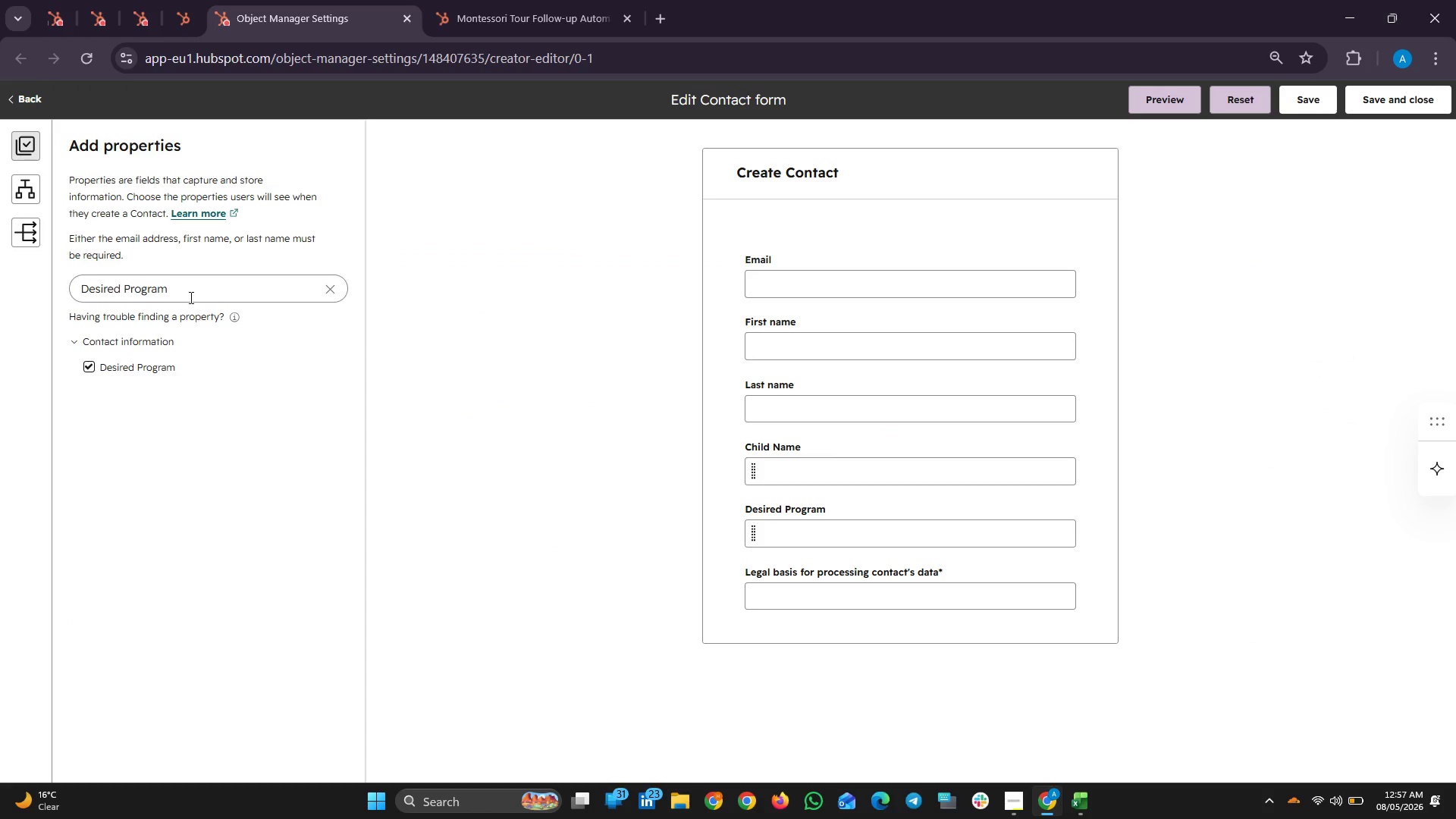 
double_click([190, 297])
 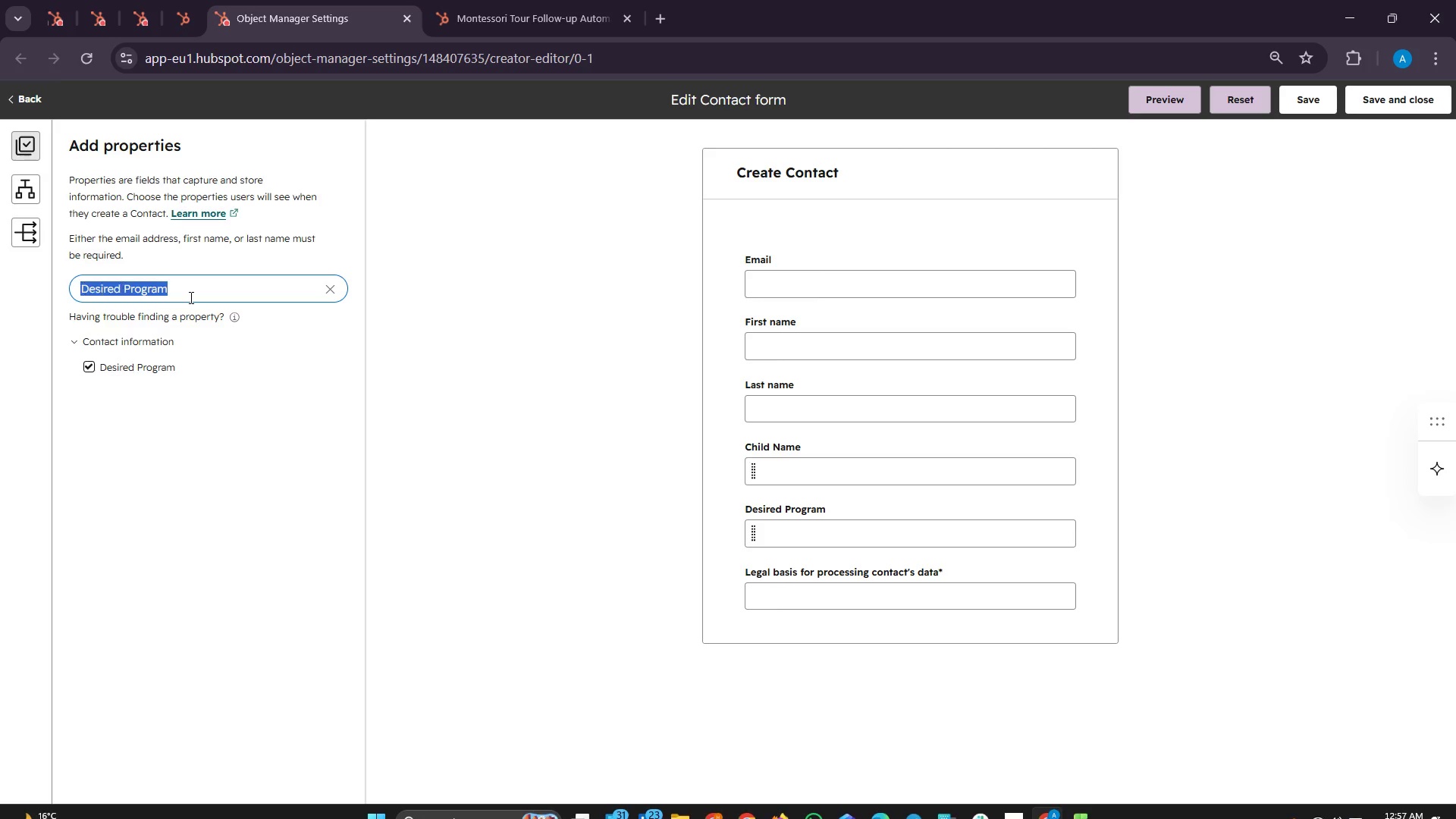 
triple_click([190, 297])
 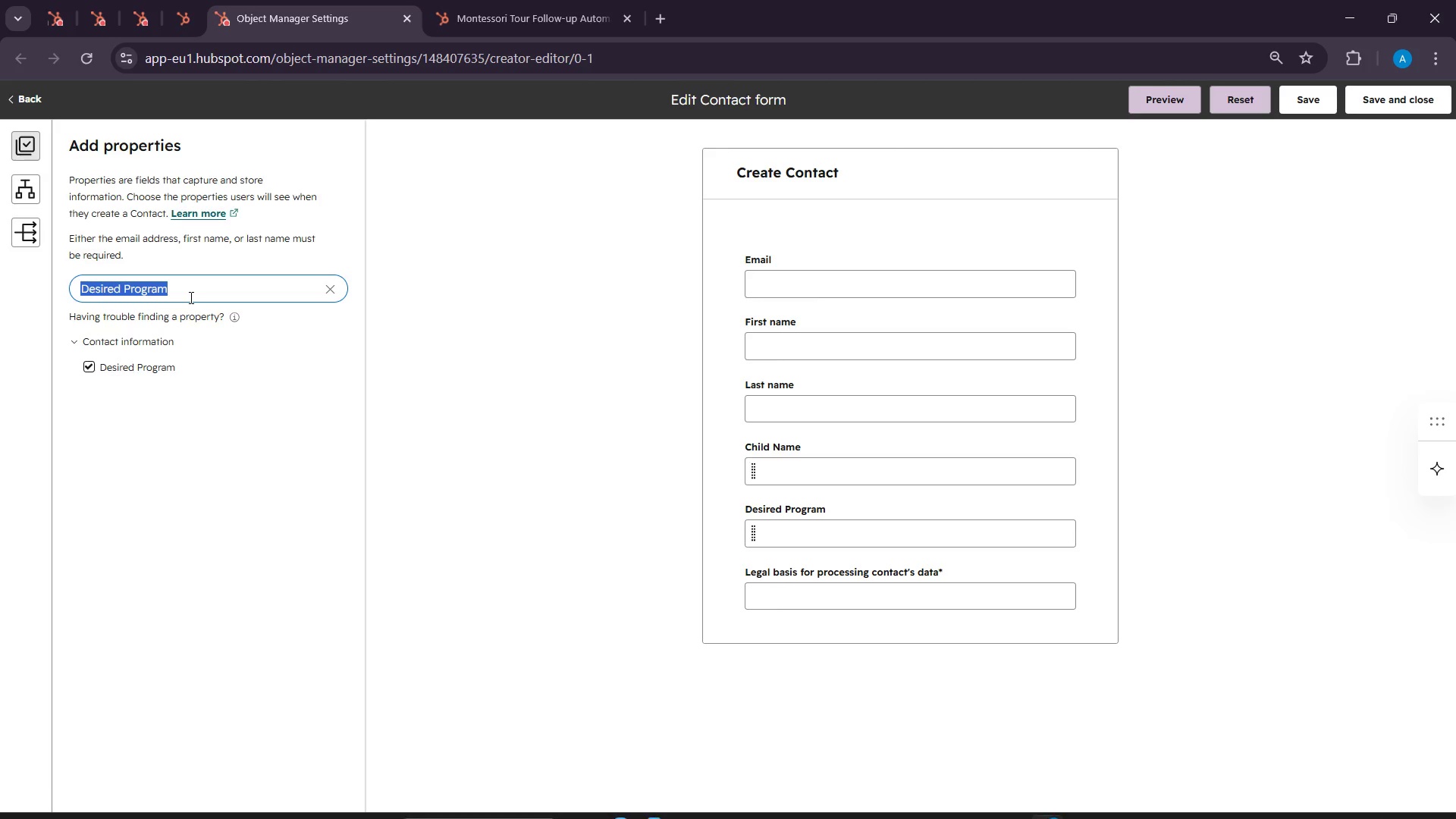 
key(Control+V)
 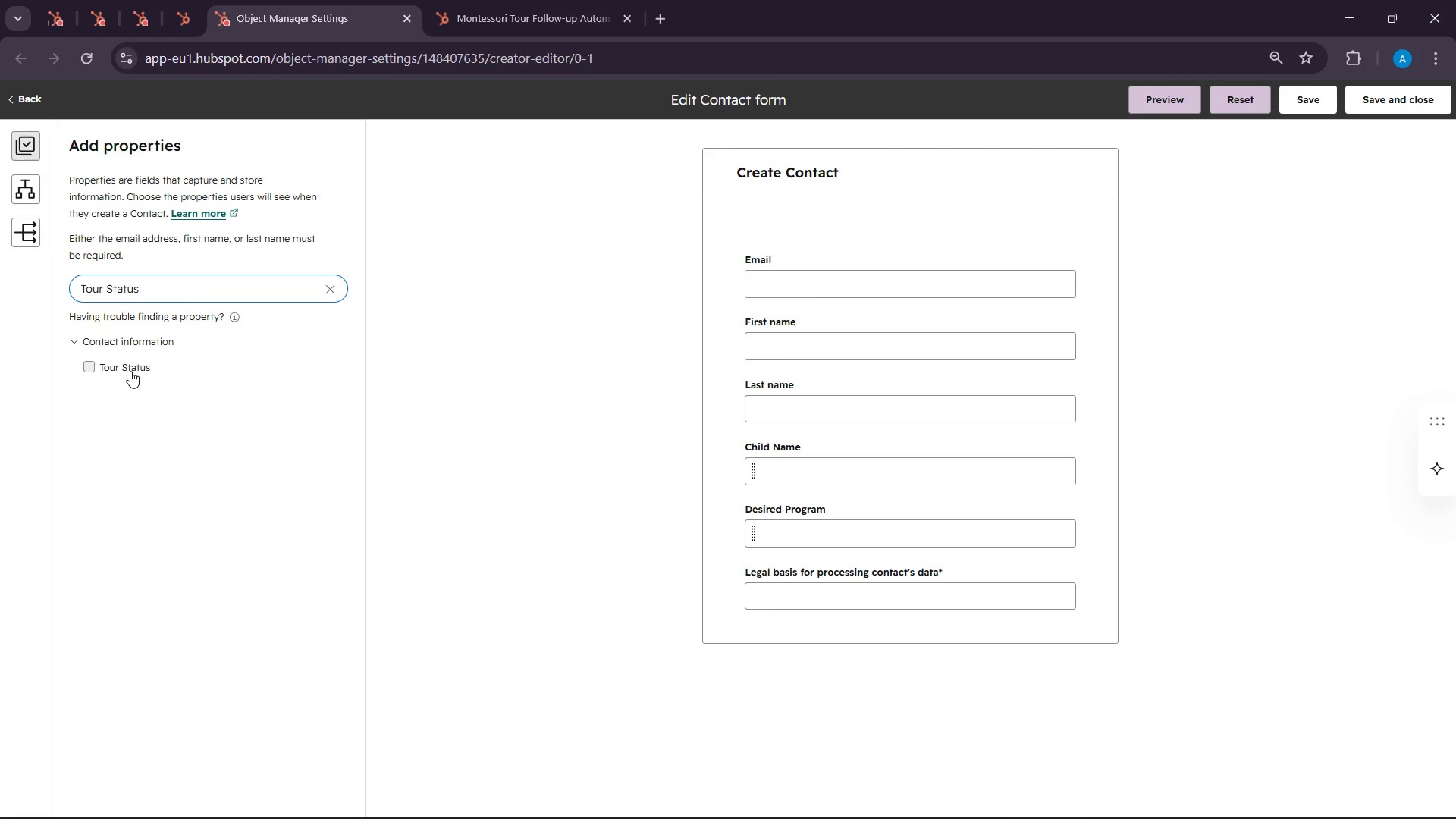 
left_click([130, 371])
 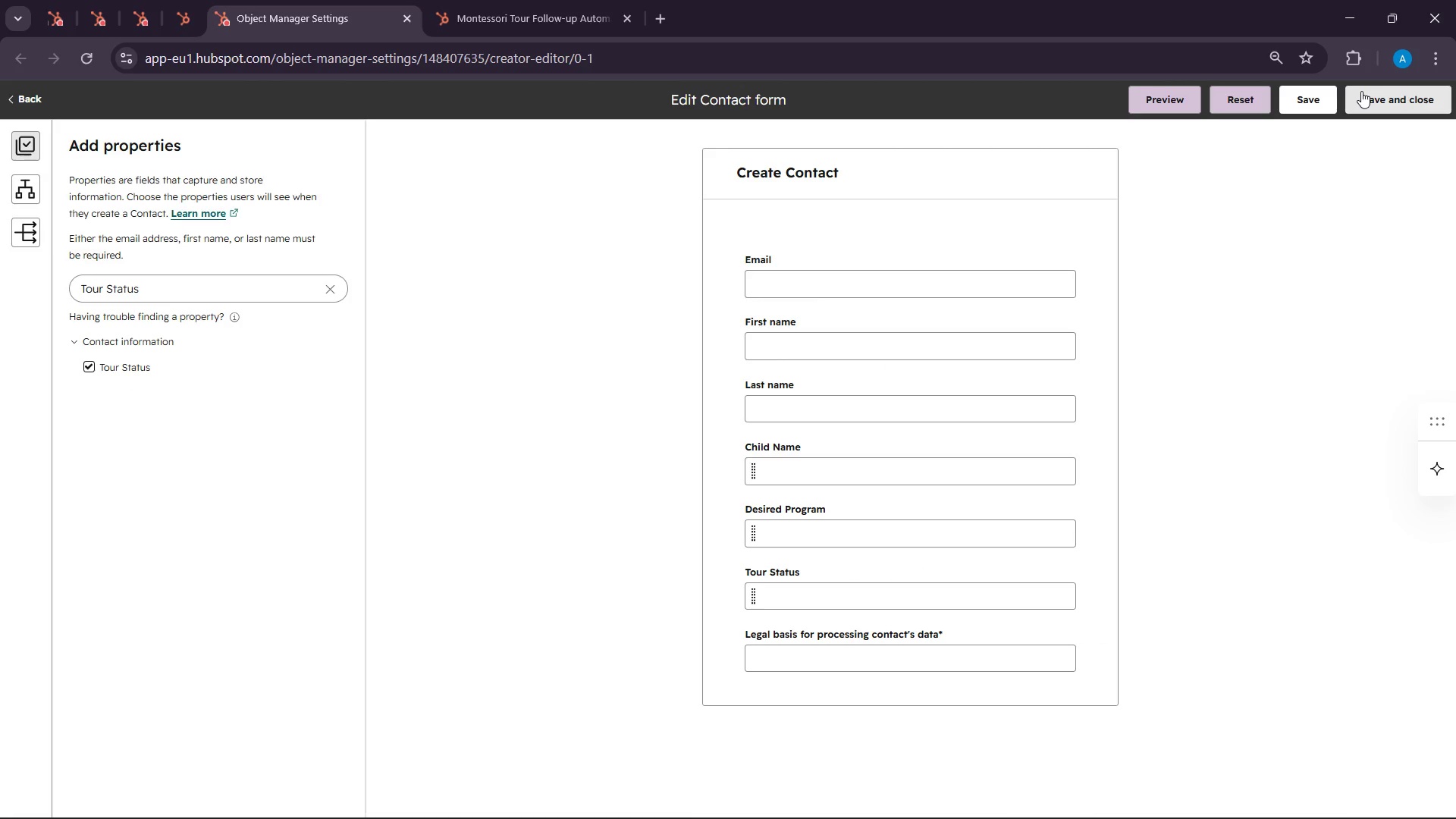 
left_click([1363, 92])
 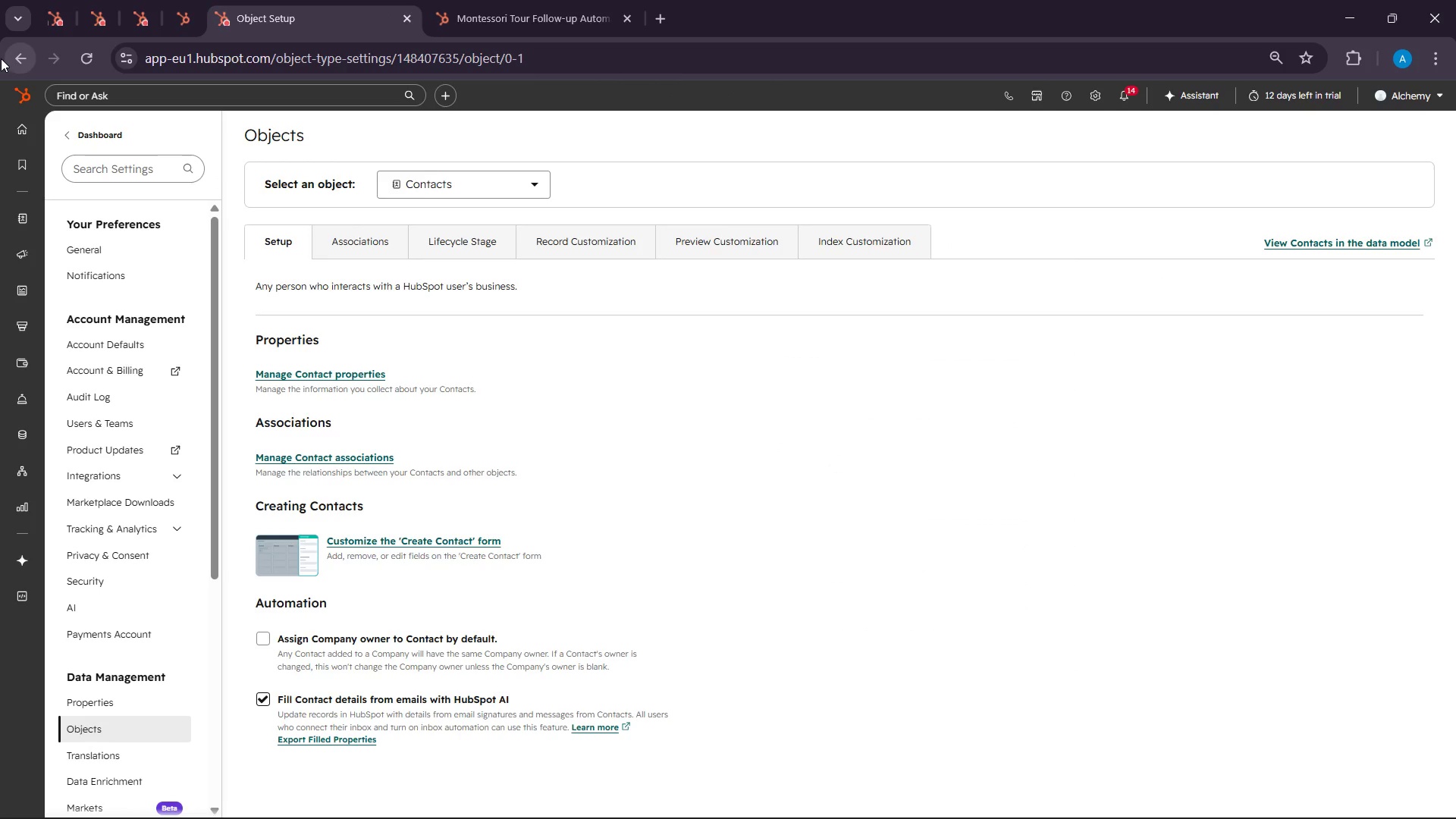 
wait(6.17)
 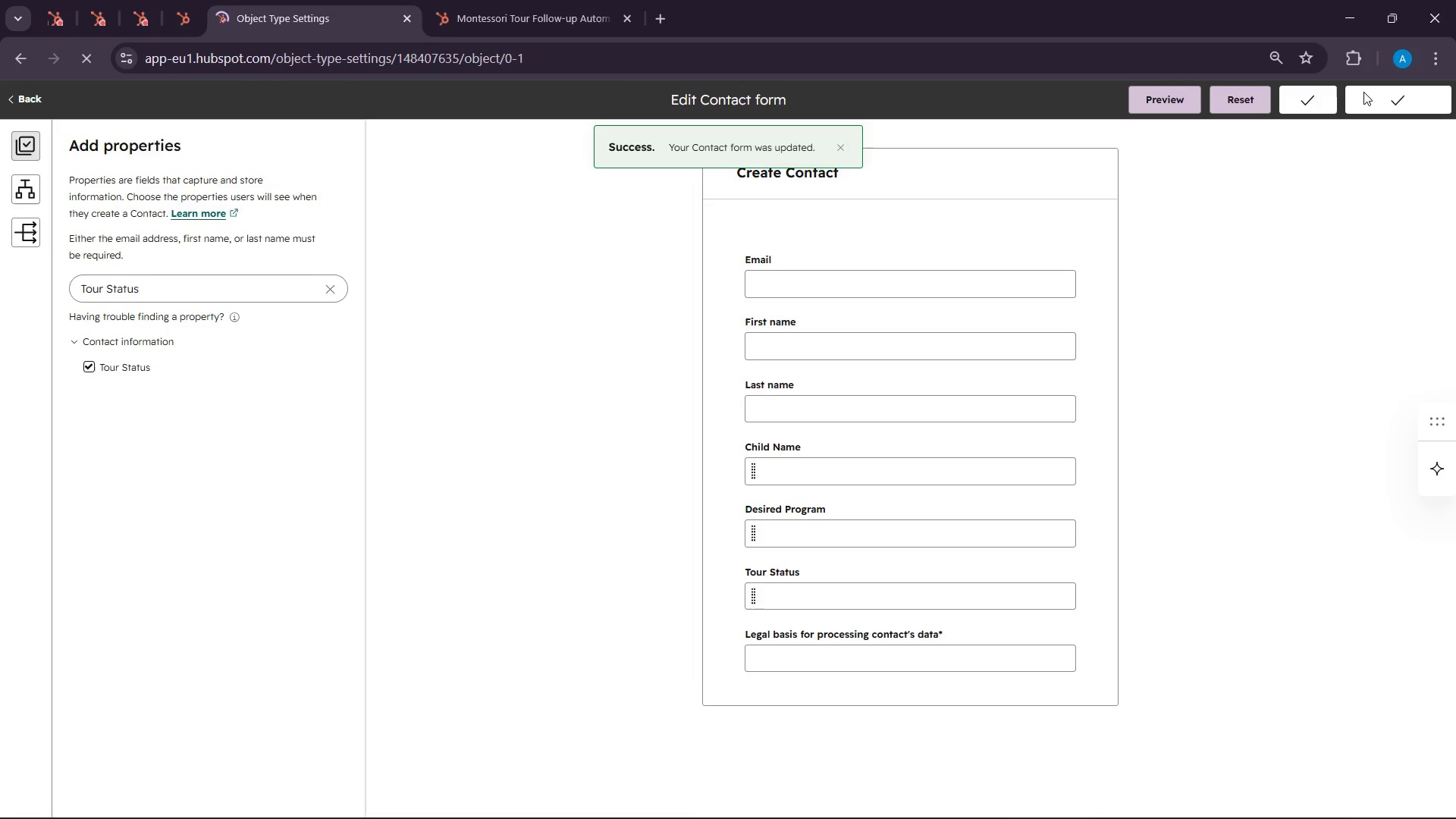 
left_click([22, 102])
 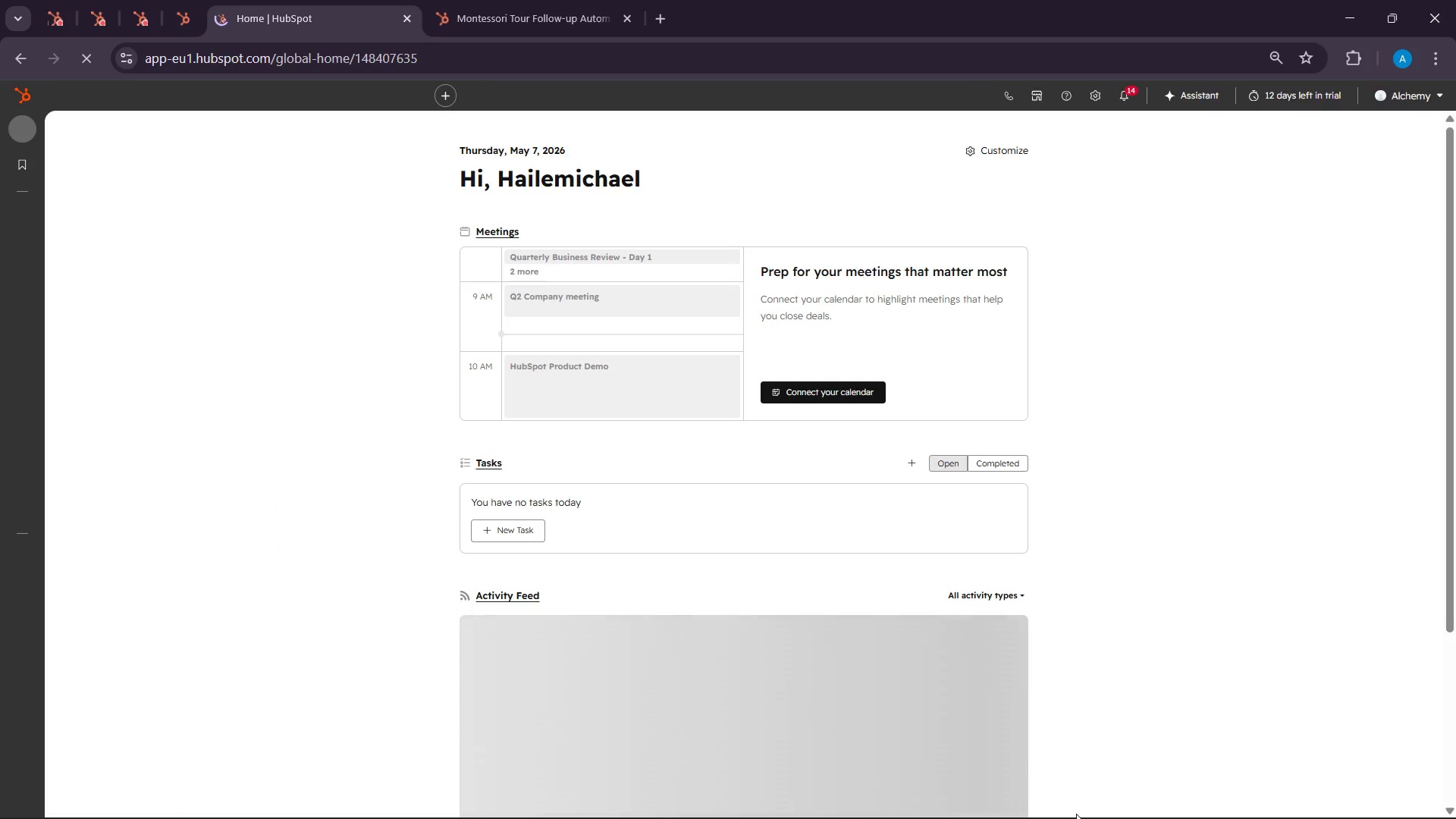 
scroll: coordinate [610, 500], scroll_direction: up, amount: 2.0
 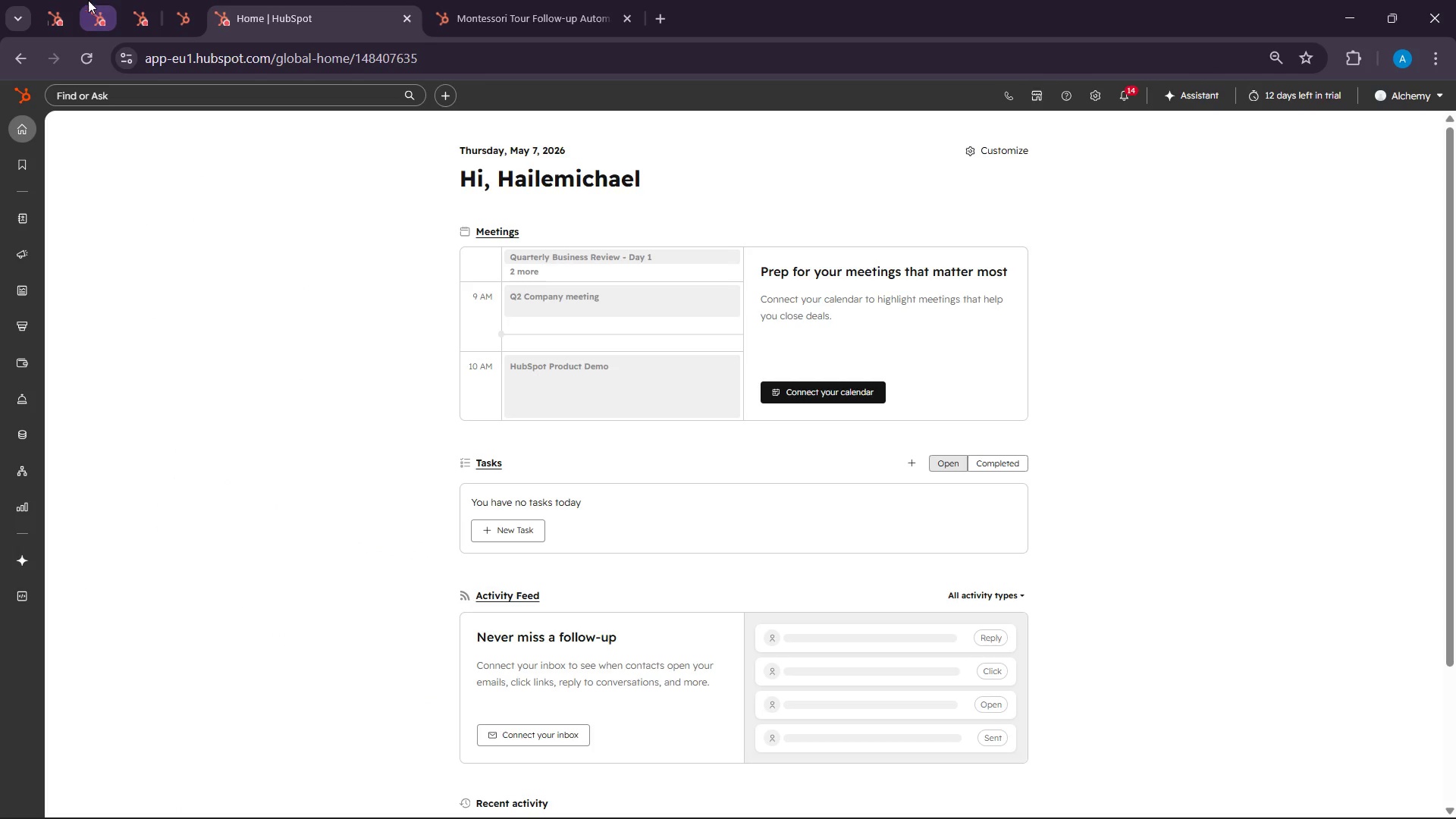 
left_click([69, 0])
 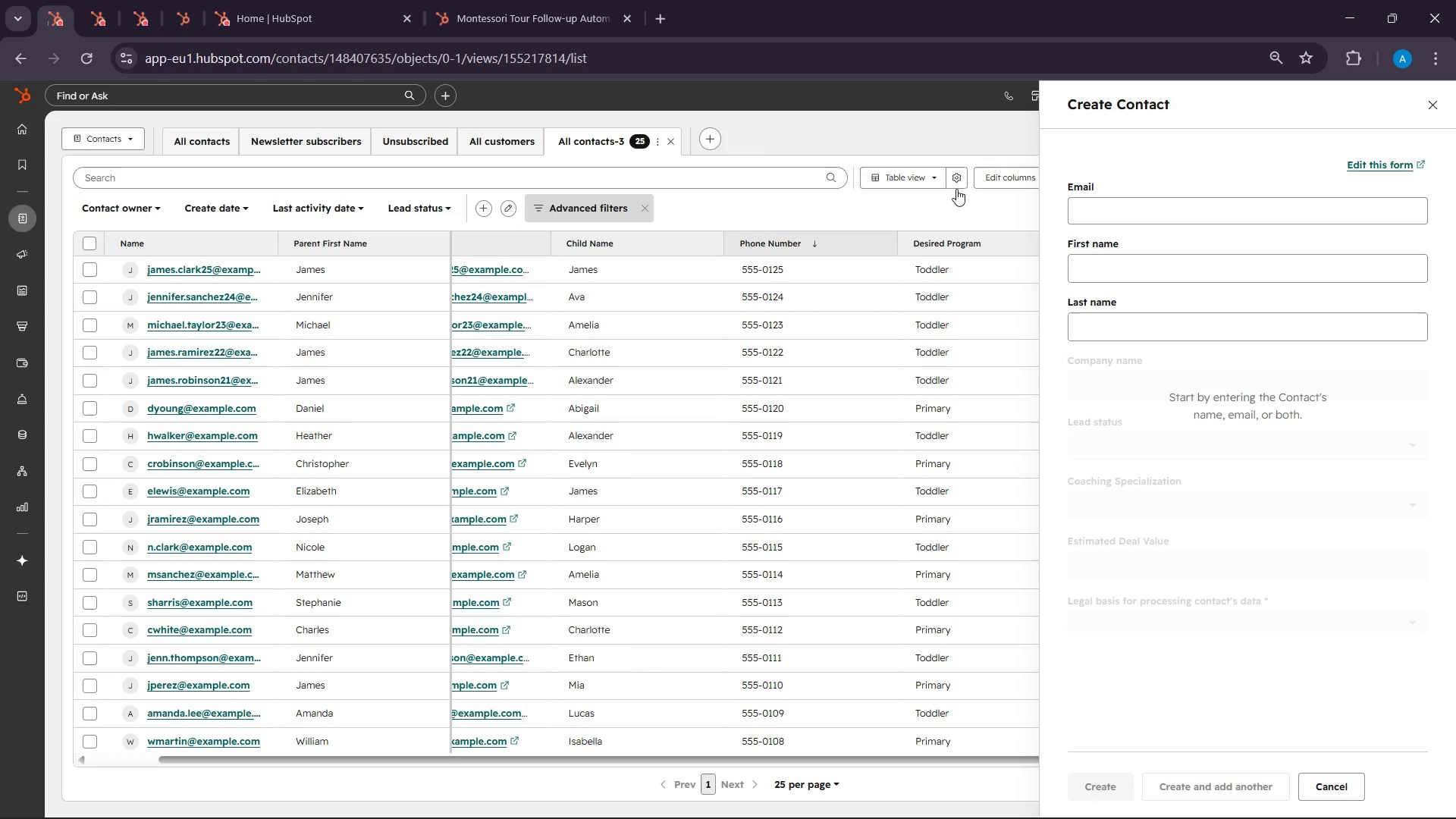 
left_click([1117, 215])
 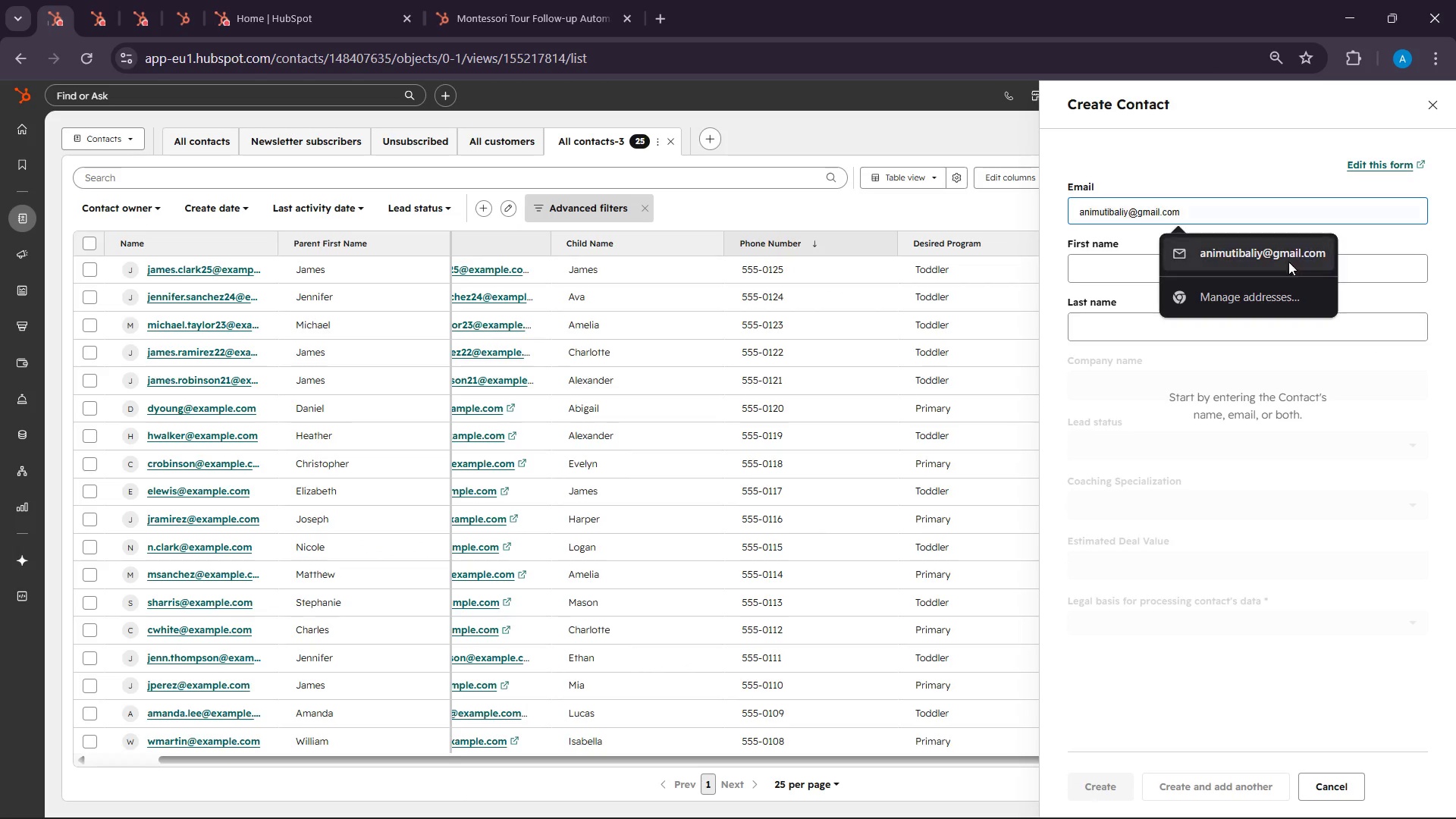 
left_click([1279, 254])
 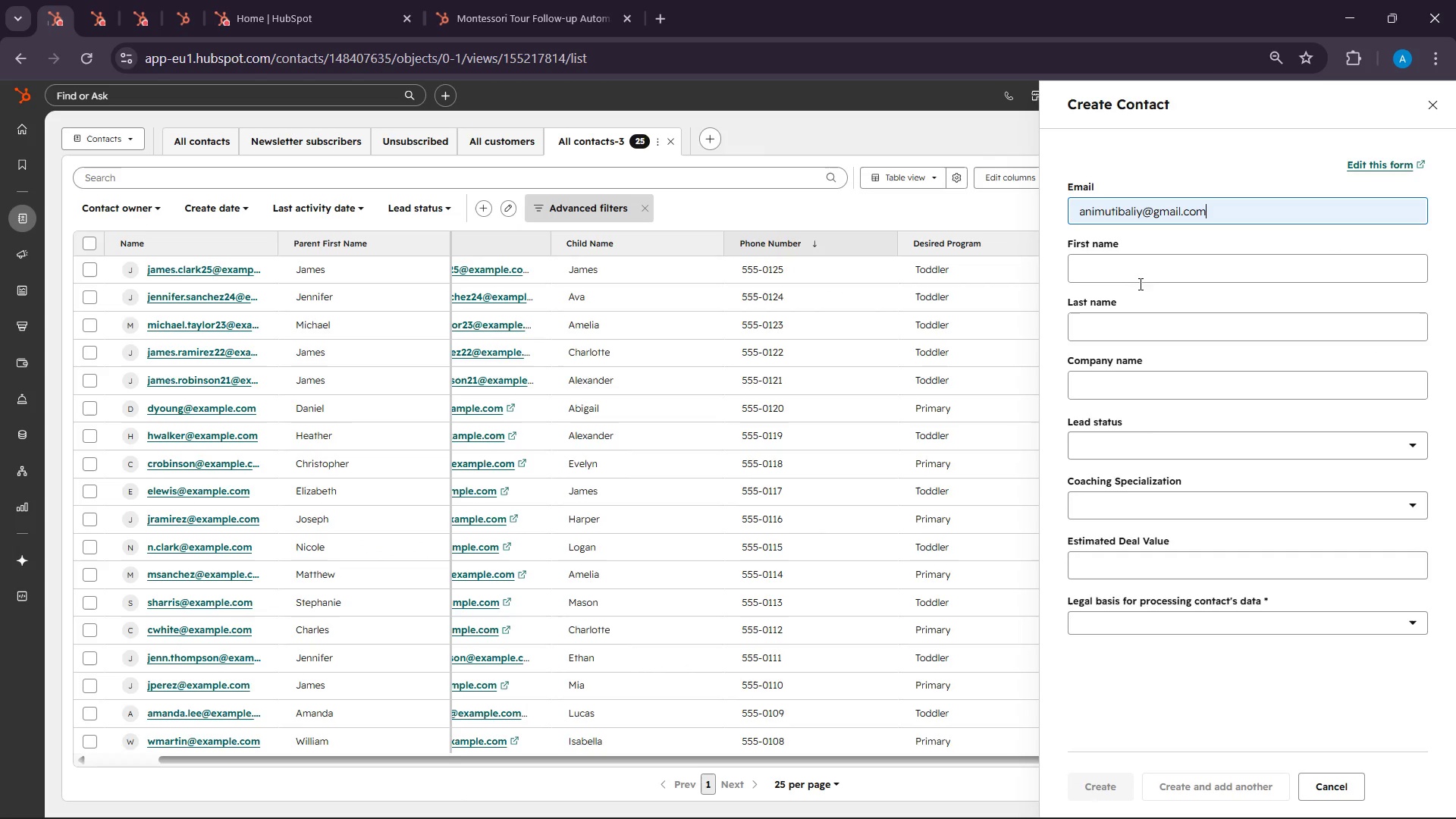 
left_click([1139, 284])
 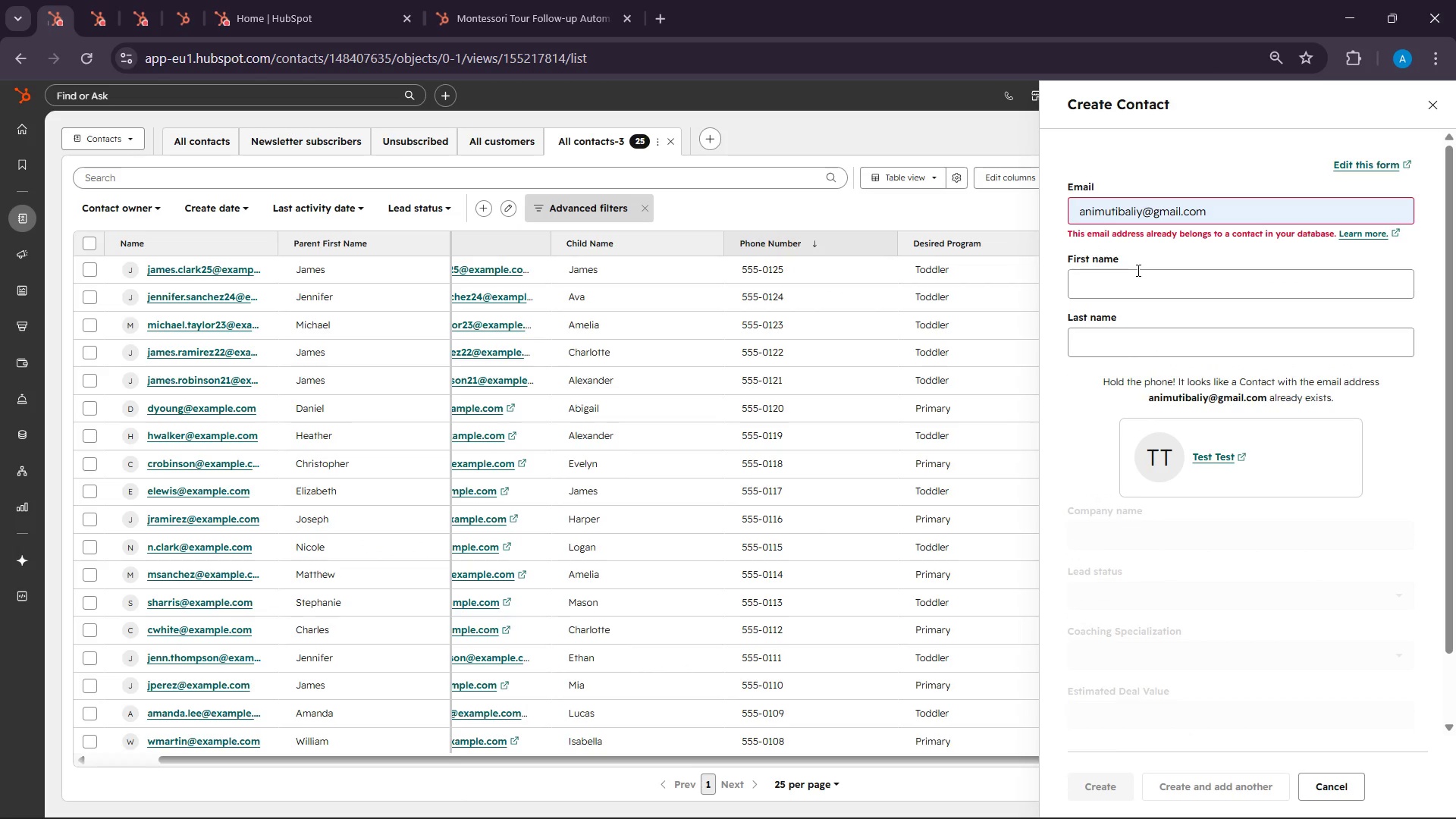 
left_click([1137, 270])
 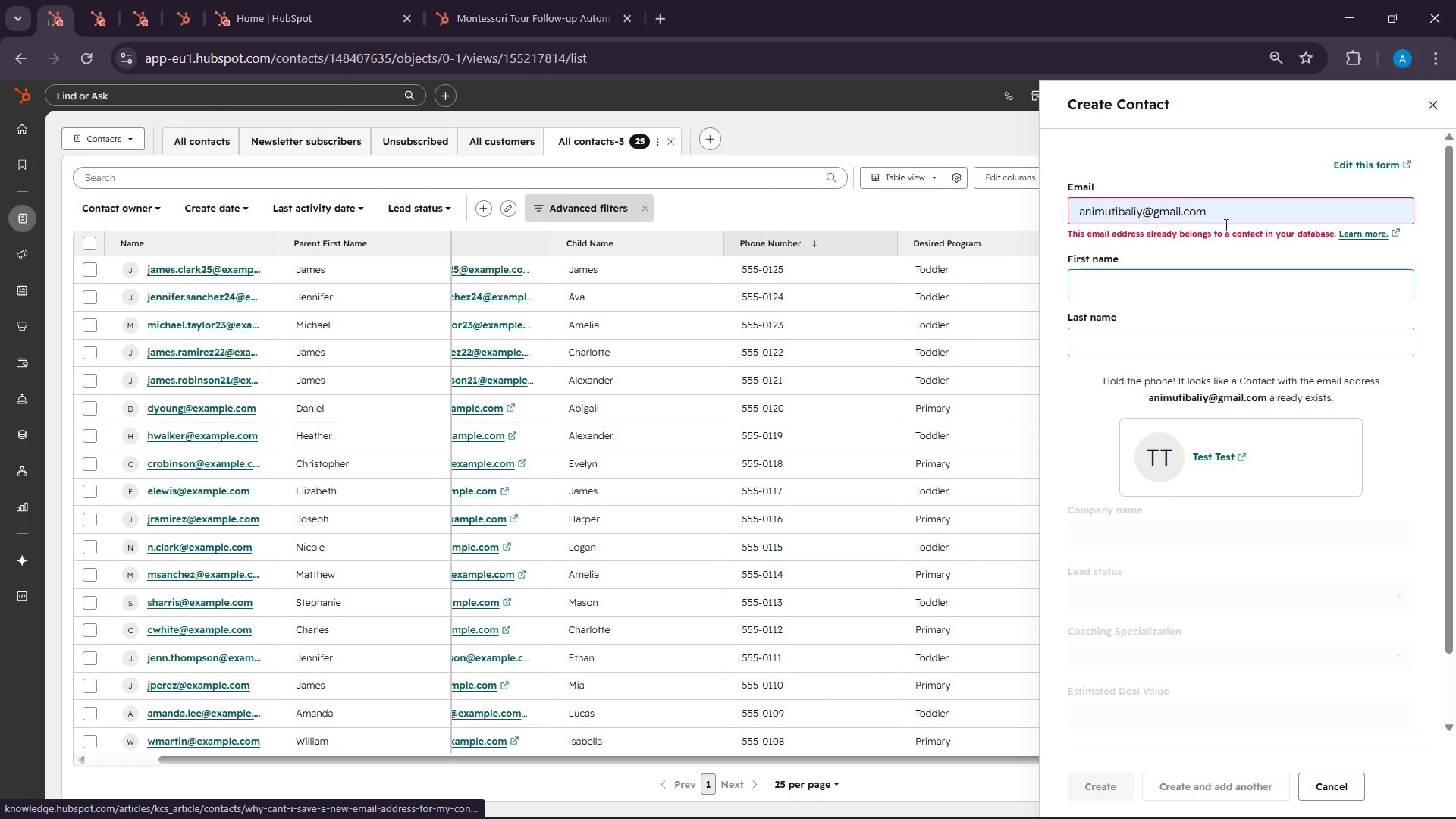 
double_click([1175, 206])
 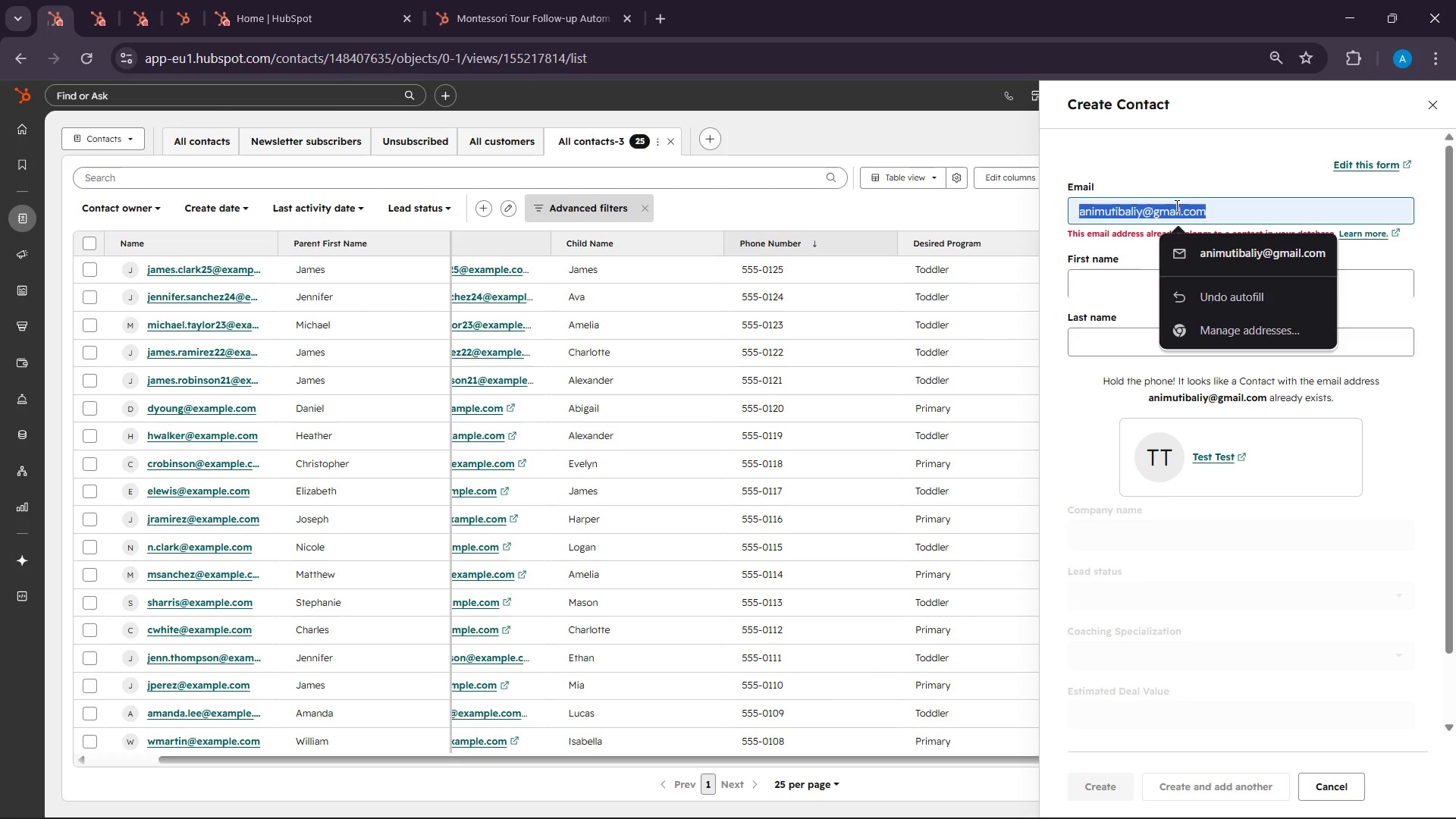 
triple_click([1175, 206])
 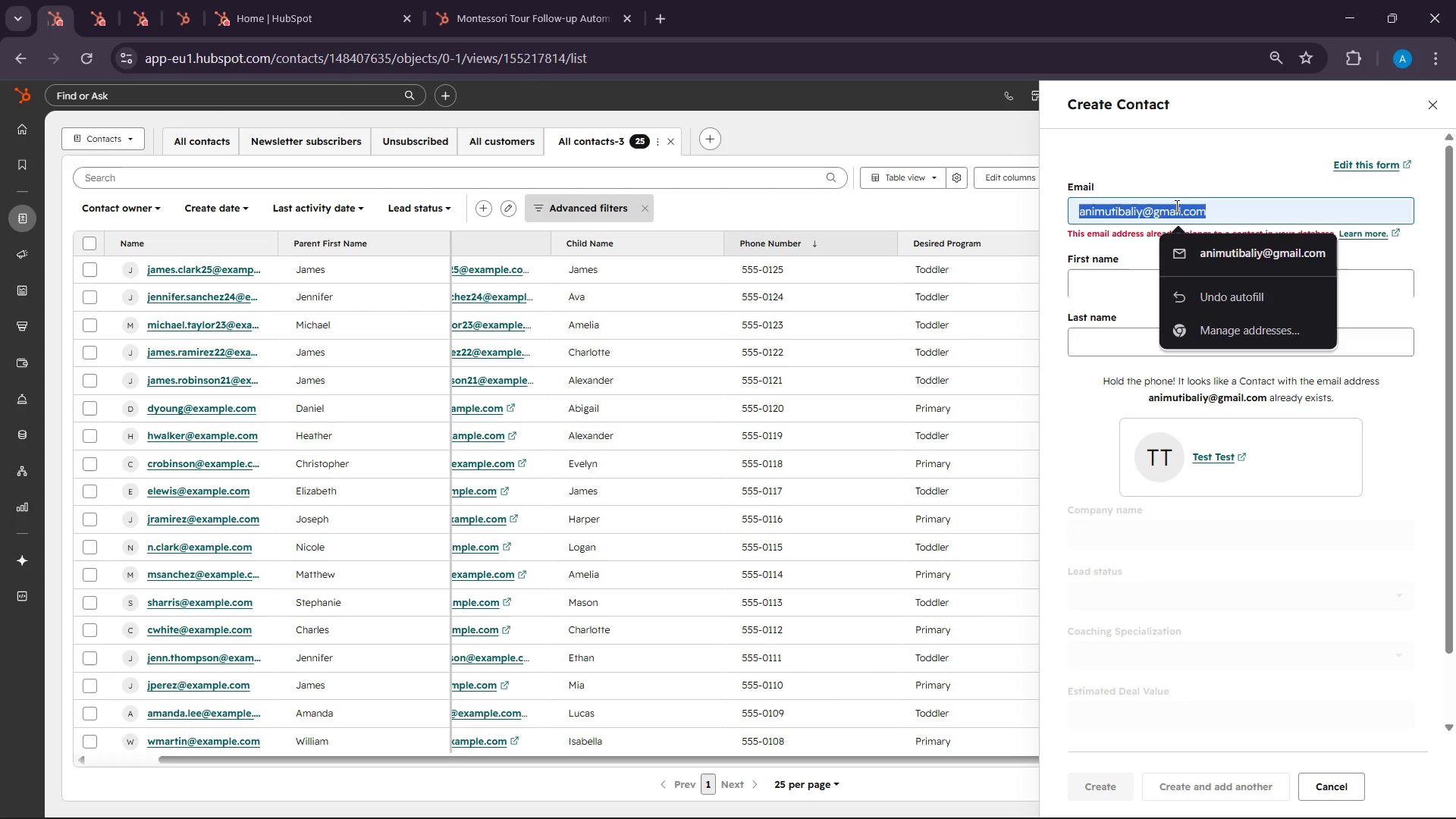 
type(hailemicj)
 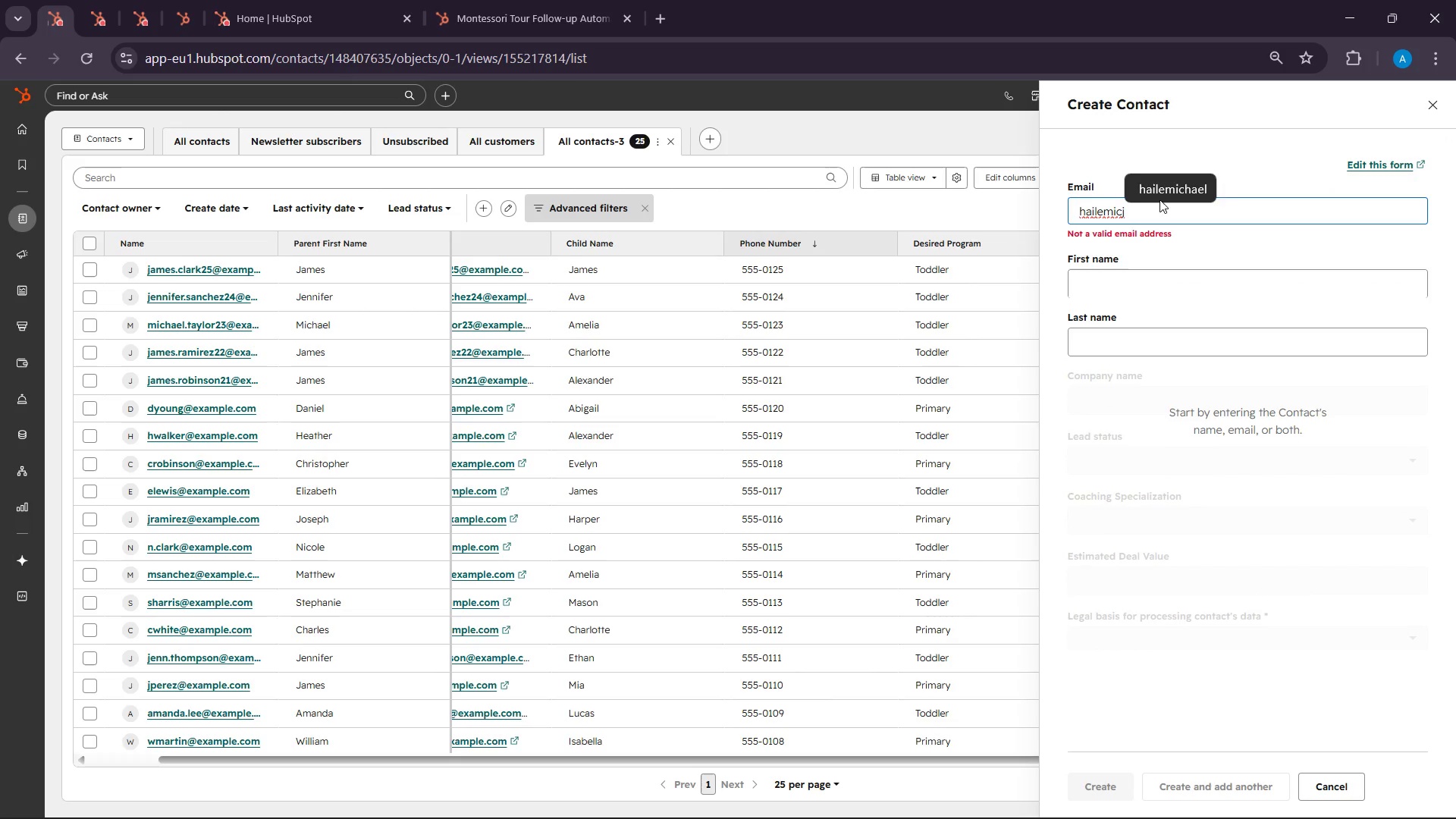 
left_click([1159, 190])
 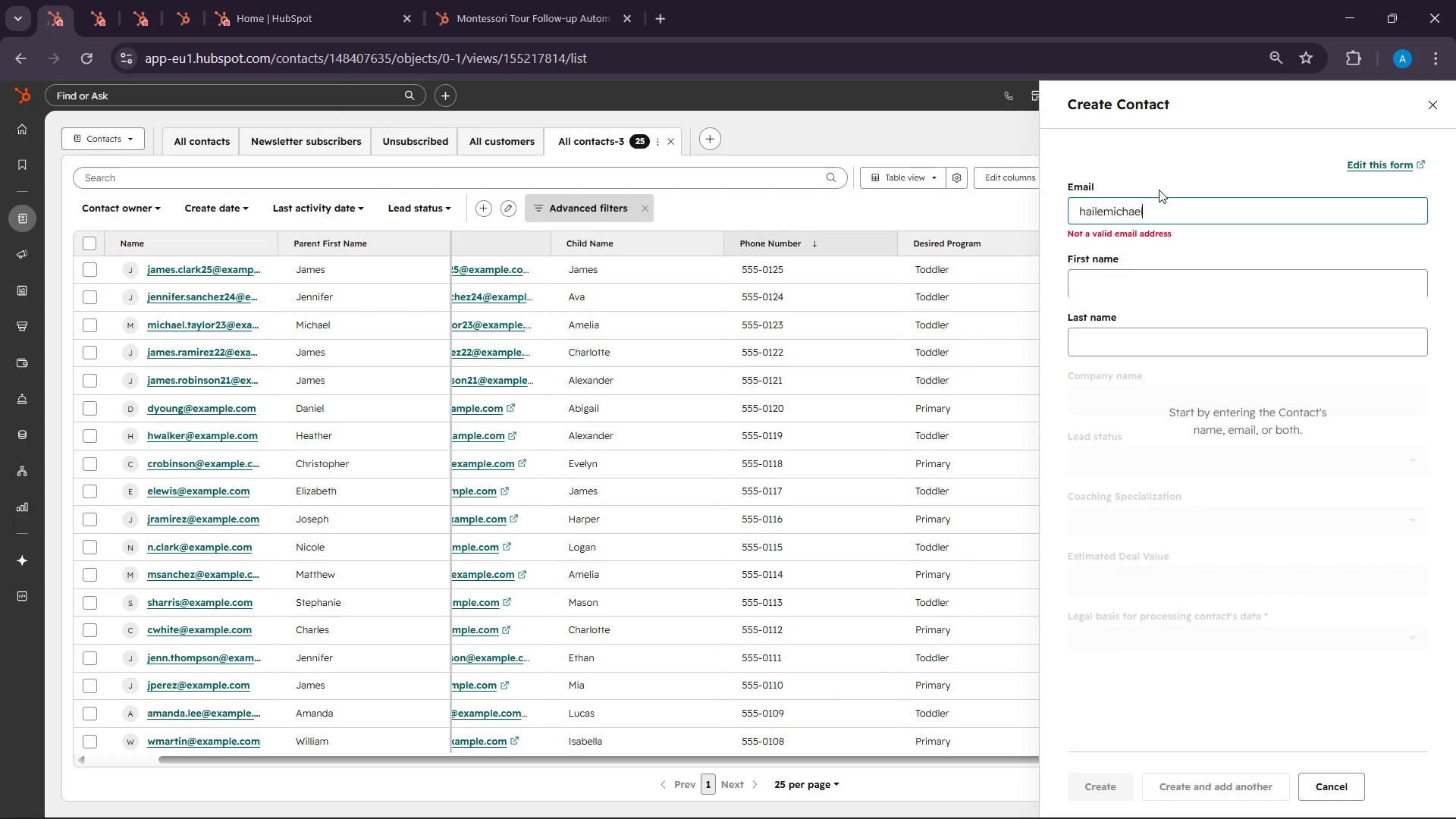 
hold_key(key=ShiftLeft, duration=1.2)
 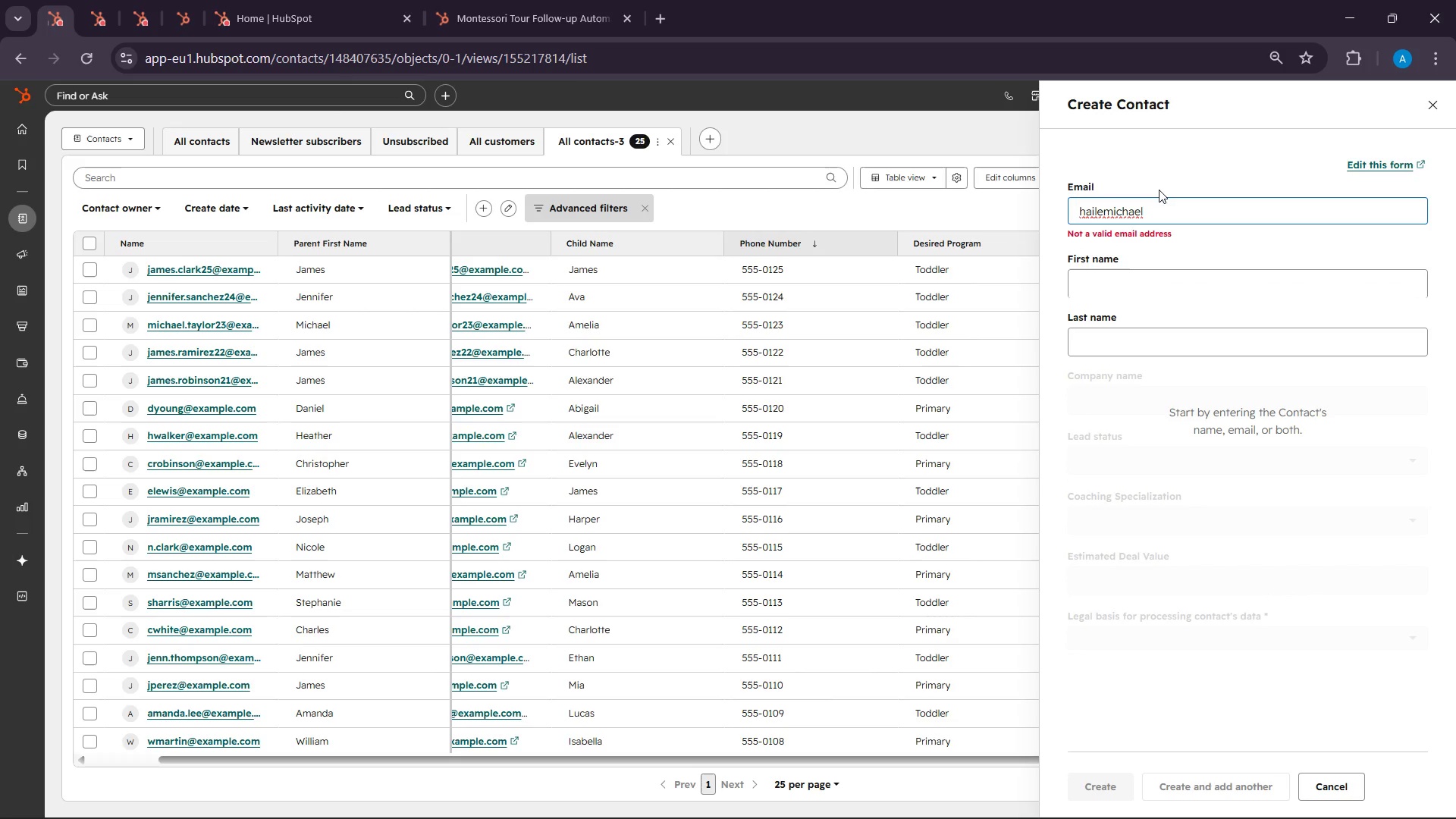 
type(&)
key(Backspace)
type(@ )
key(Backspace)
type(gmail.com)
 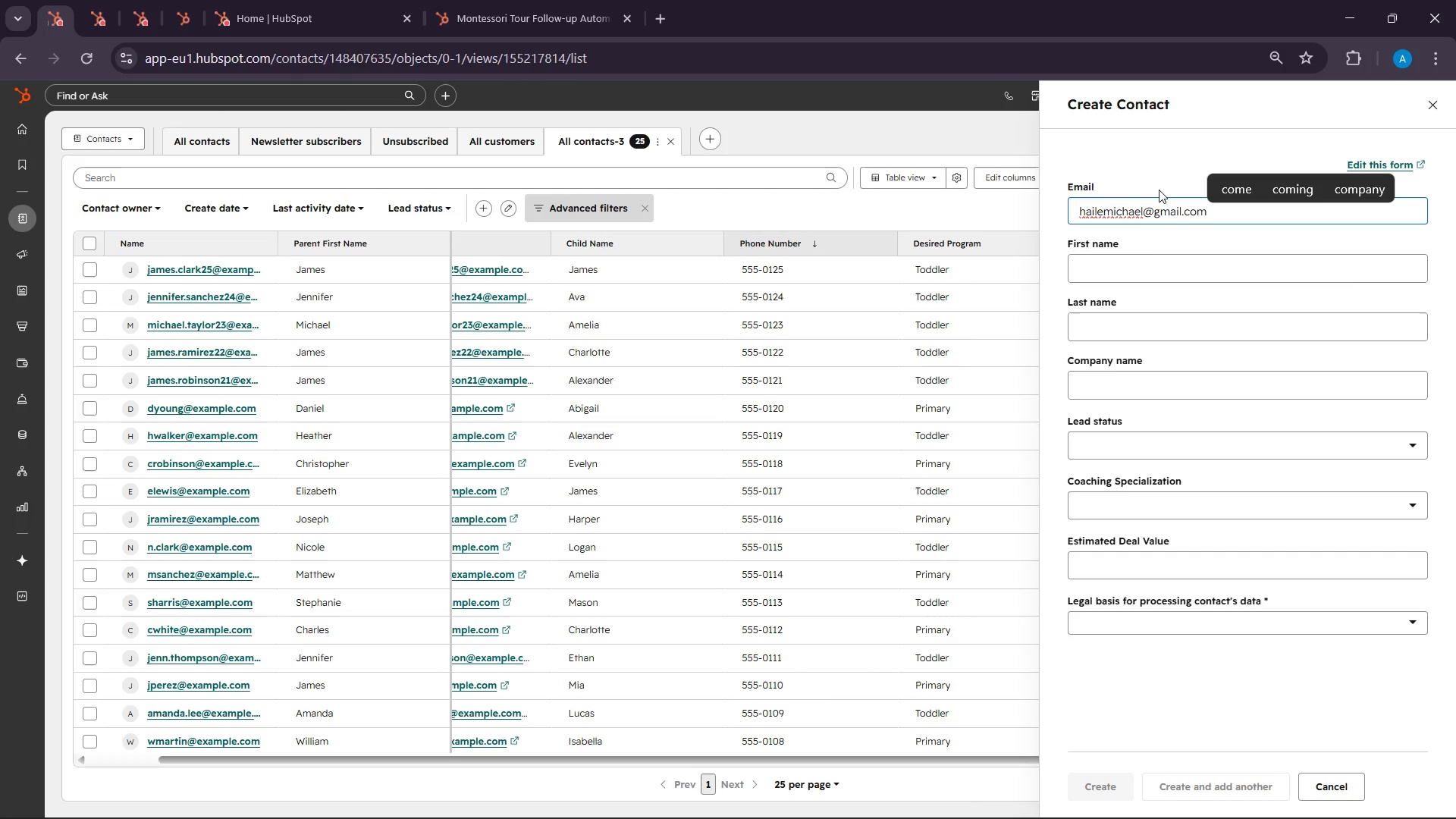 
left_click_drag(start_coordinate=[1111, 257], to_coordinate=[1115, 257])
 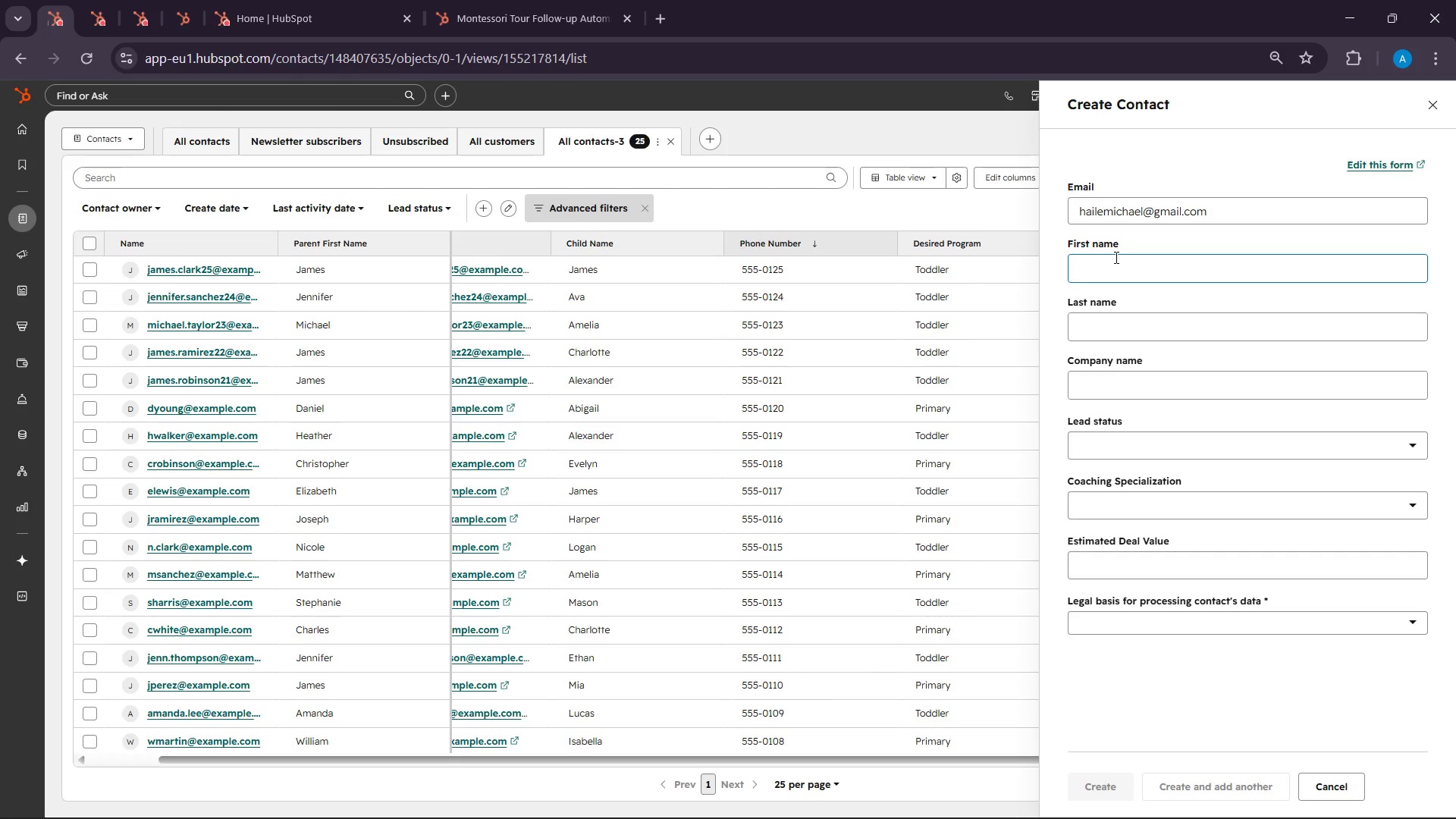 
type(tesr)
 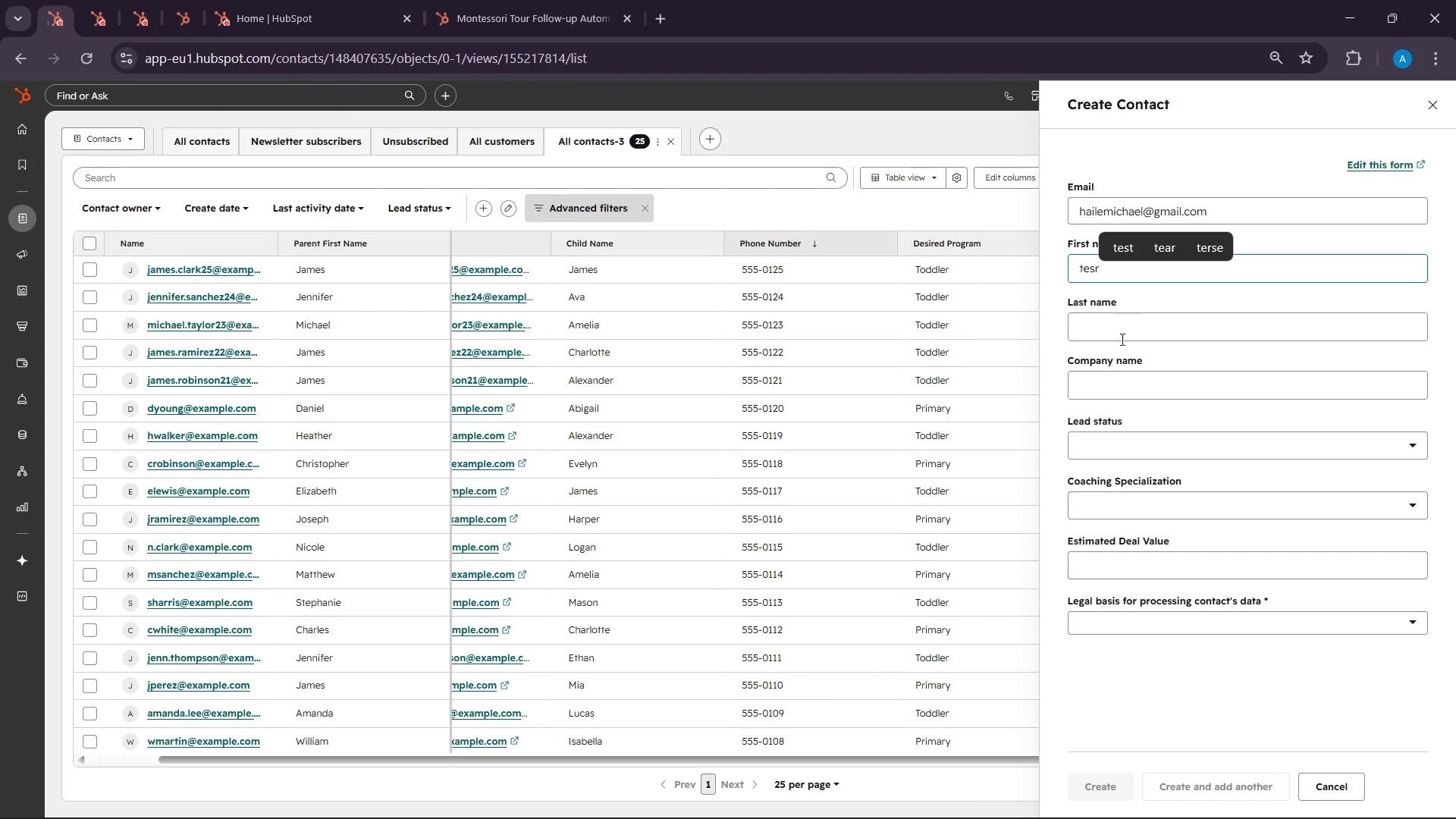 
left_click([1121, 339])
 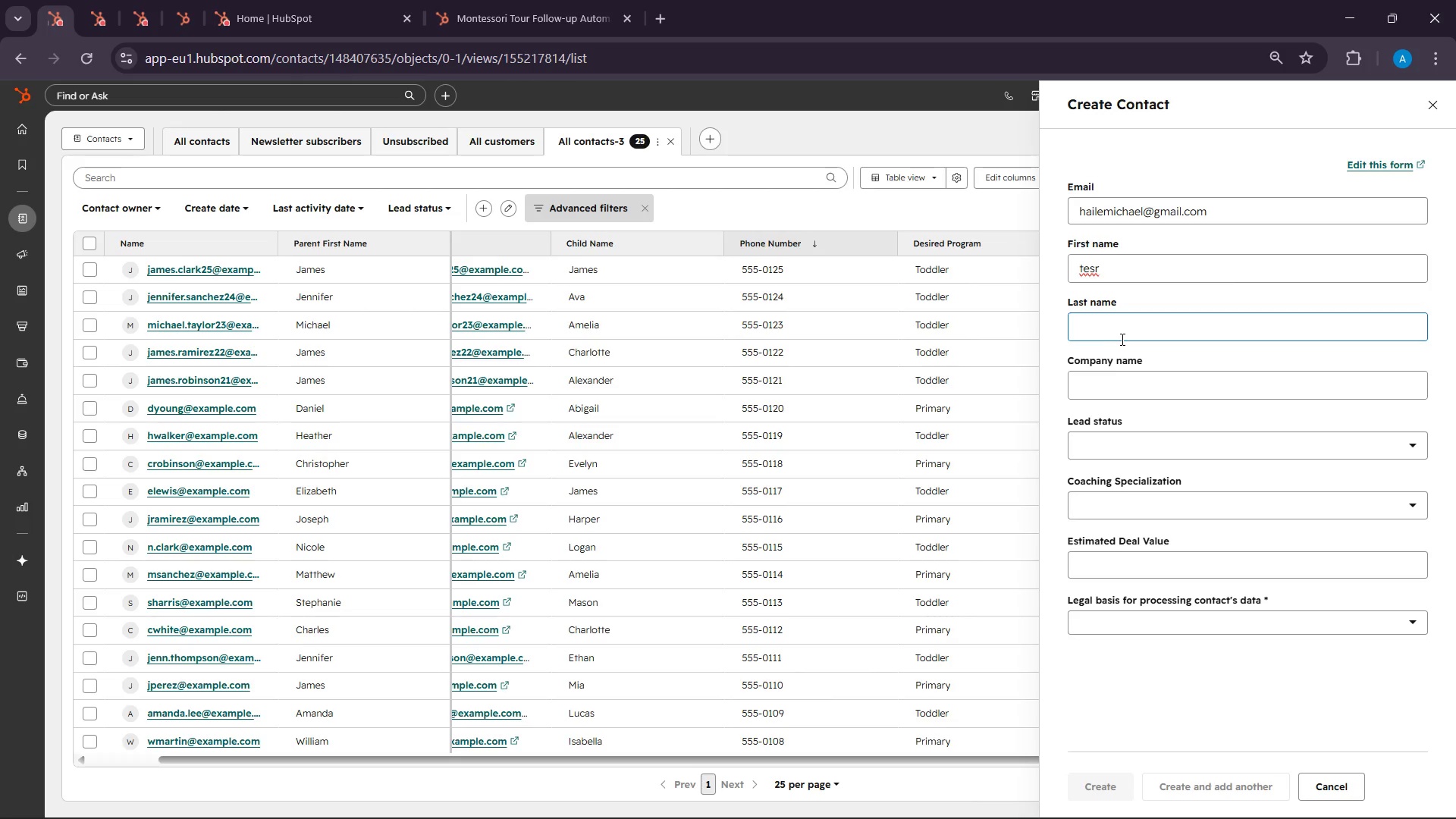 
type(Test)
 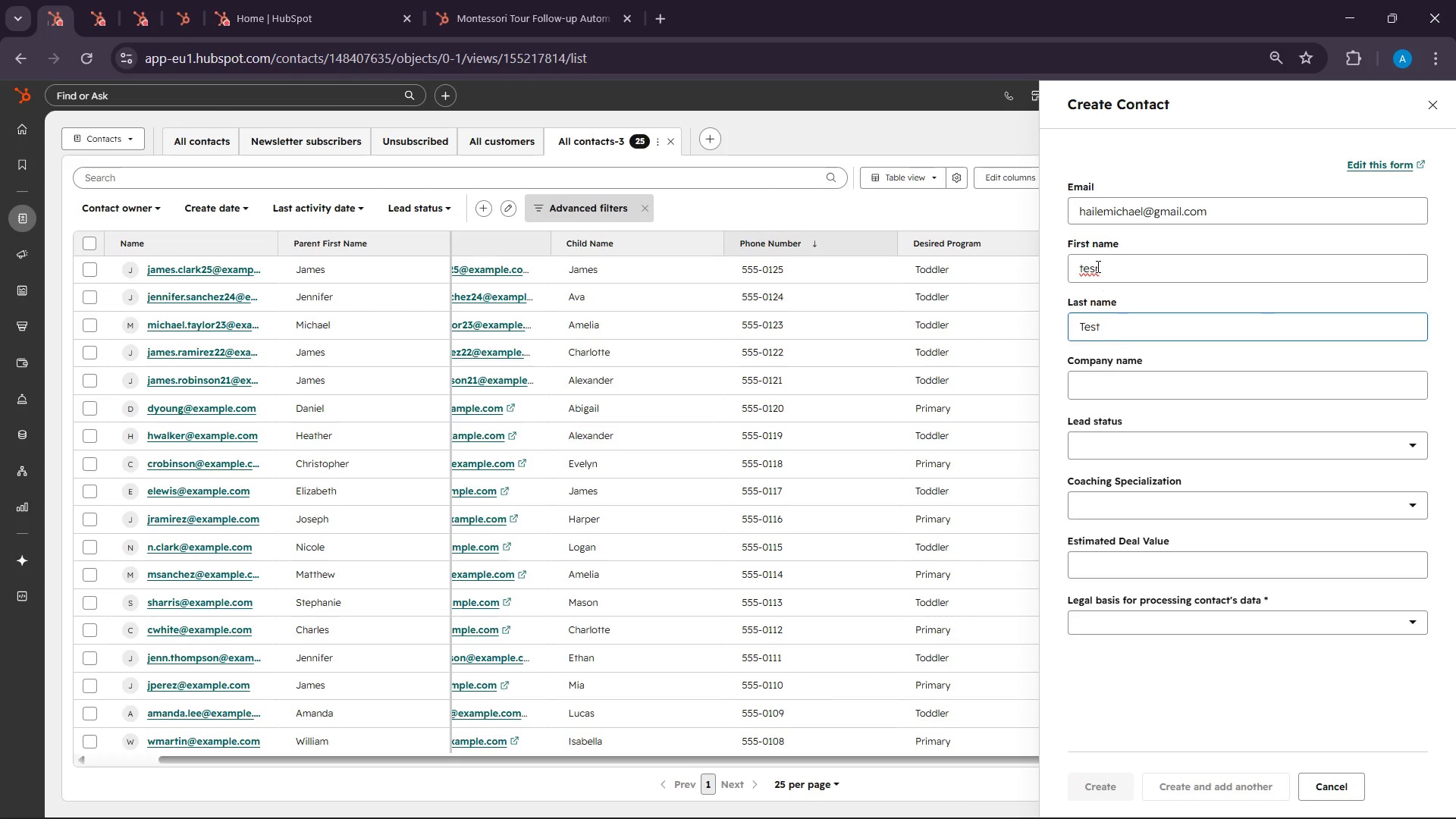 
double_click([1097, 266])
 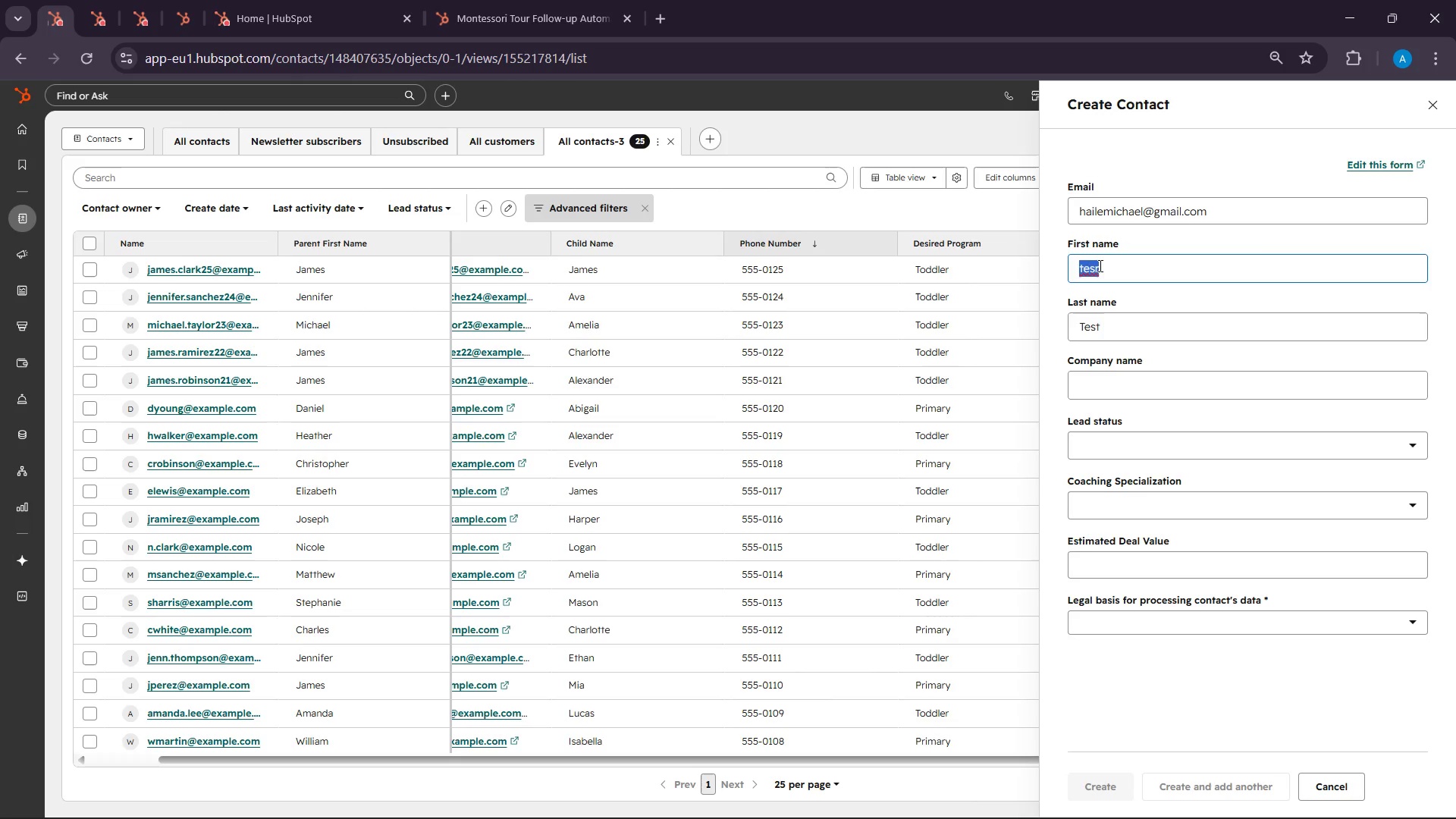 
type(Tes)
 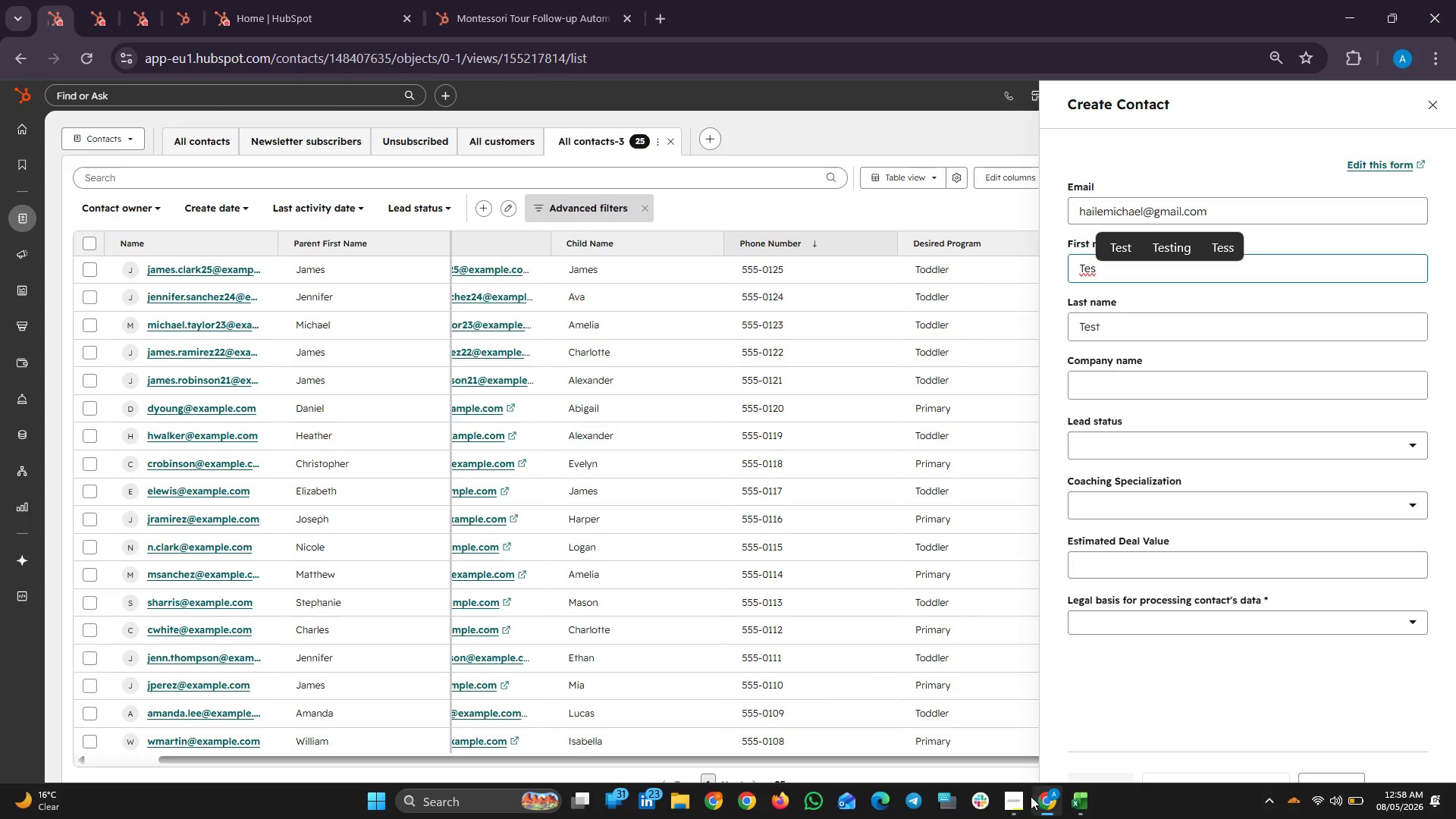 